 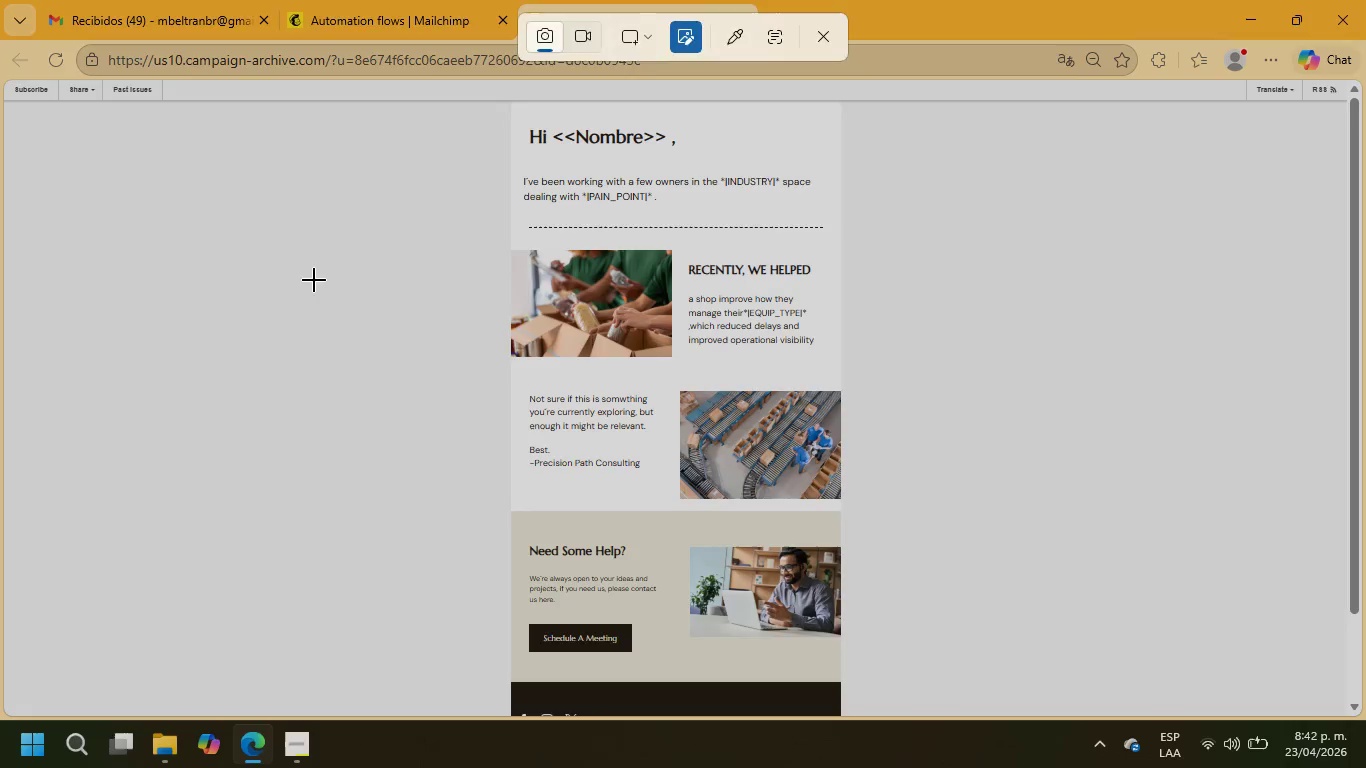 
left_click_drag(start_coordinate=[3, 44], to_coordinate=[1361, 717])
 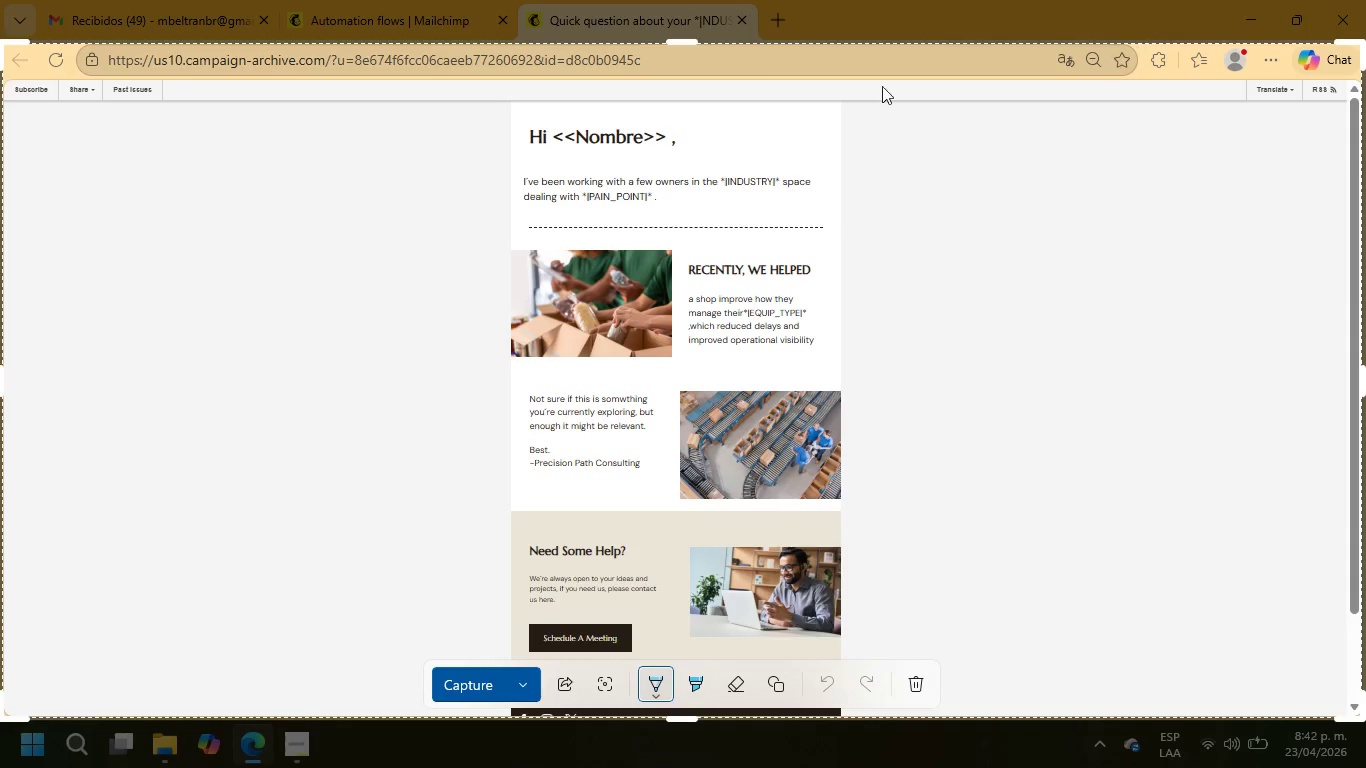 
left_click([480, 681])
 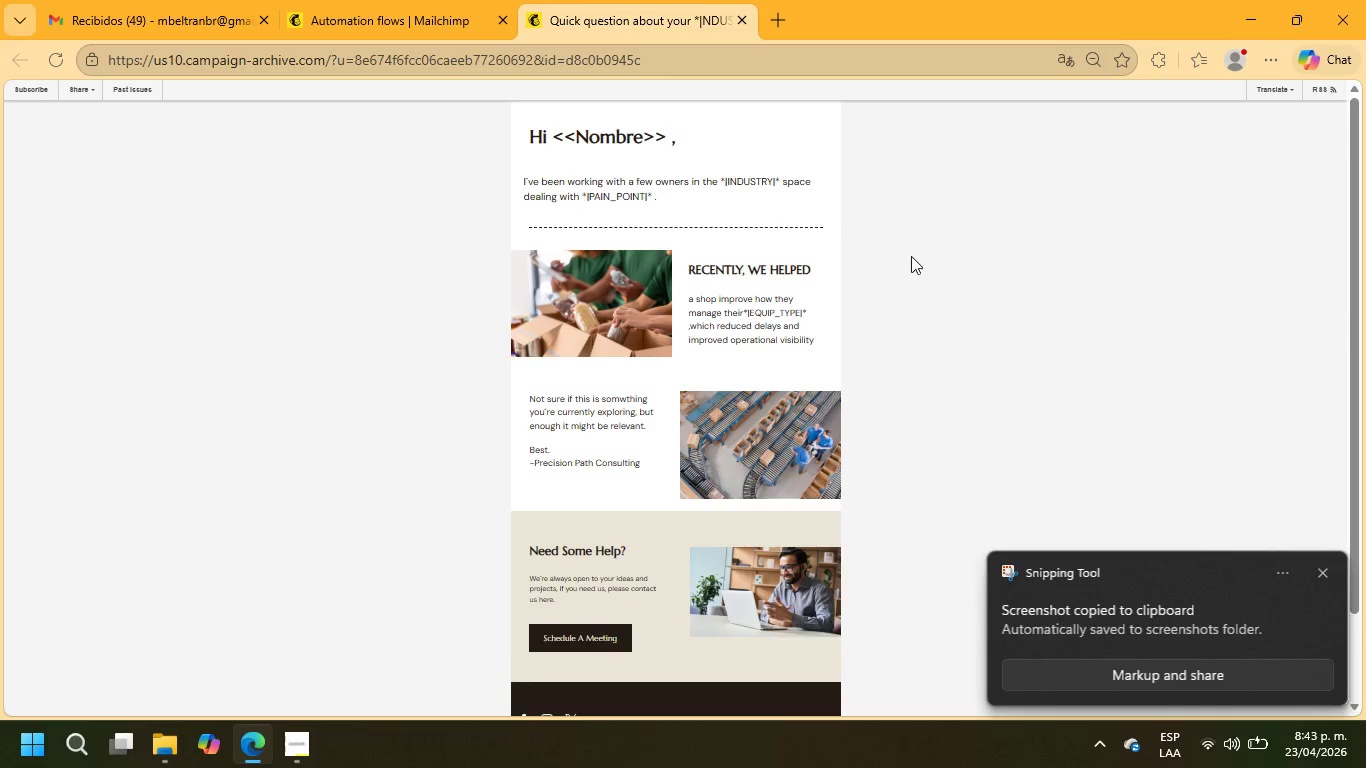 
left_click([1069, 620])
 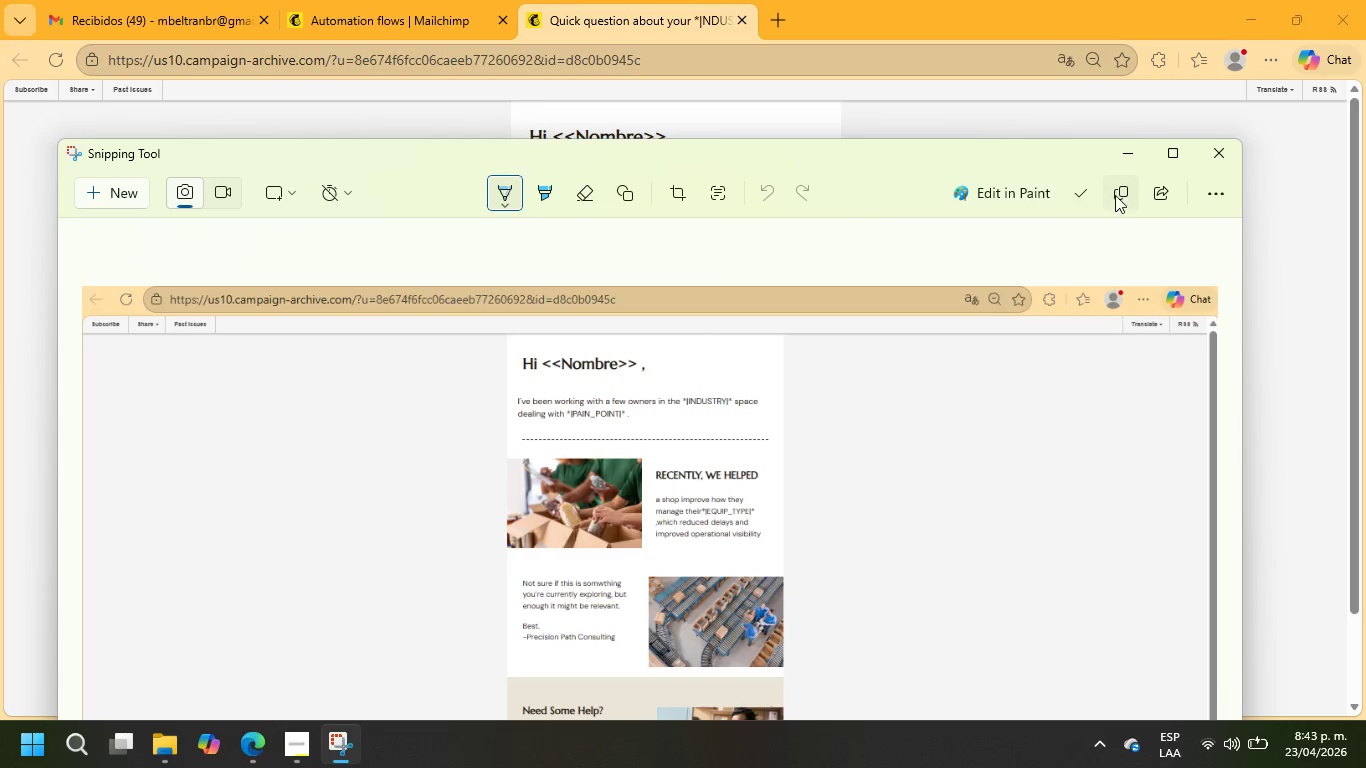 
left_click([1075, 195])
 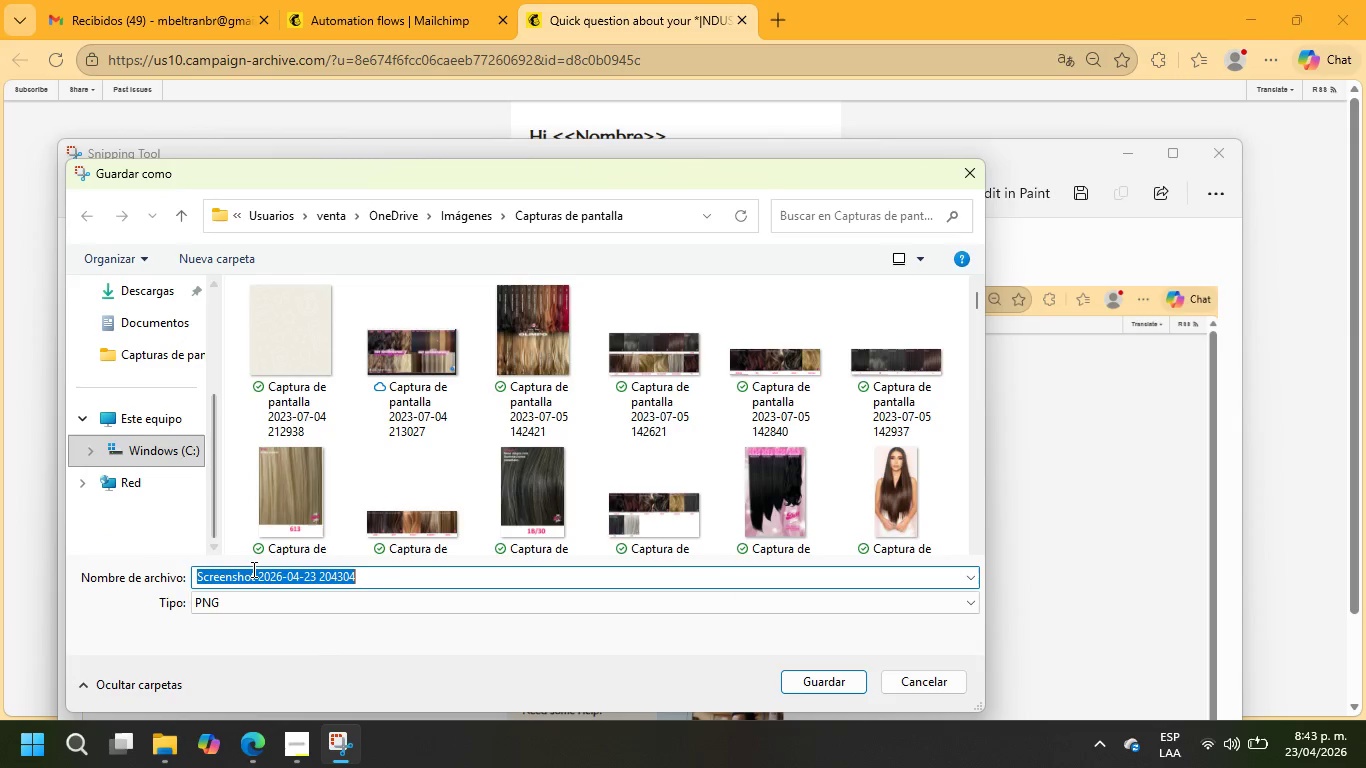 
type(EMAIL 1 HOOK)
 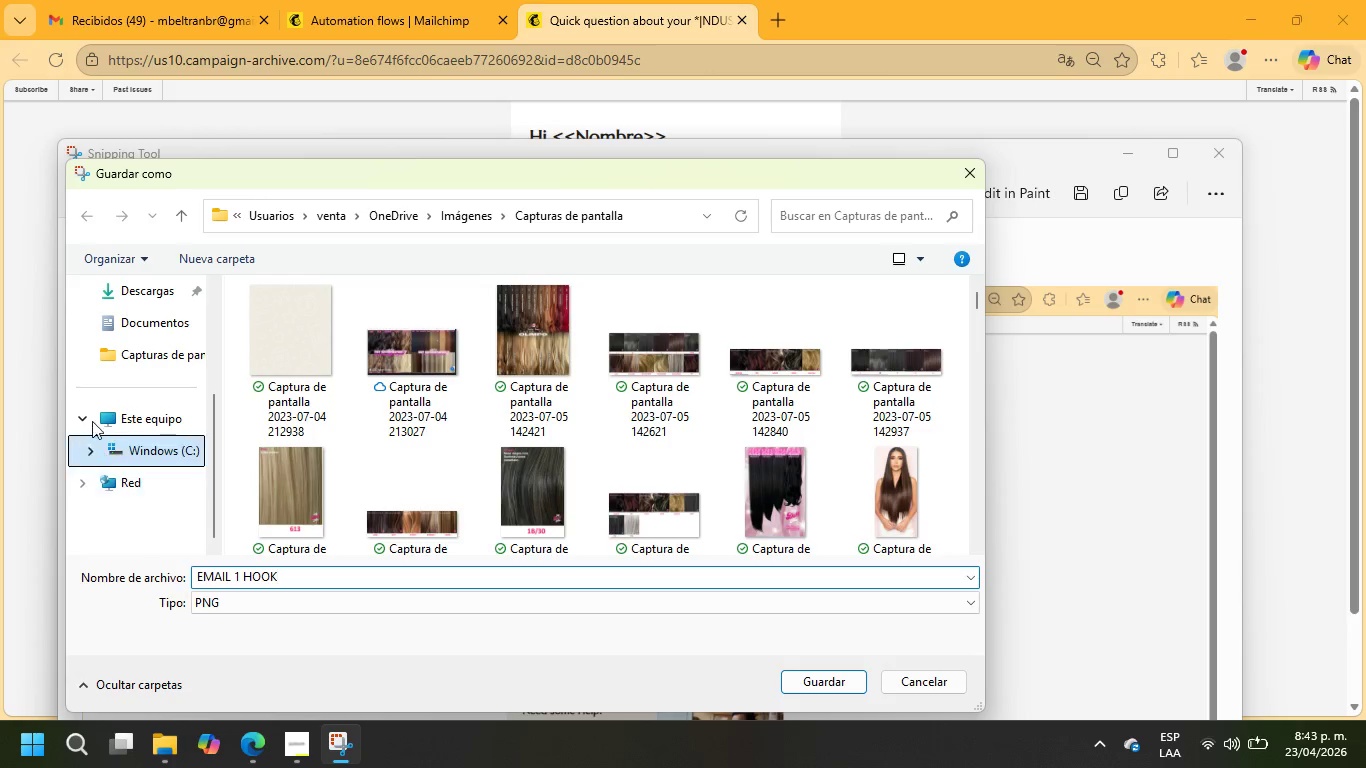 
scroll: coordinate [94, 387], scroll_direction: up, amount: 1.0
 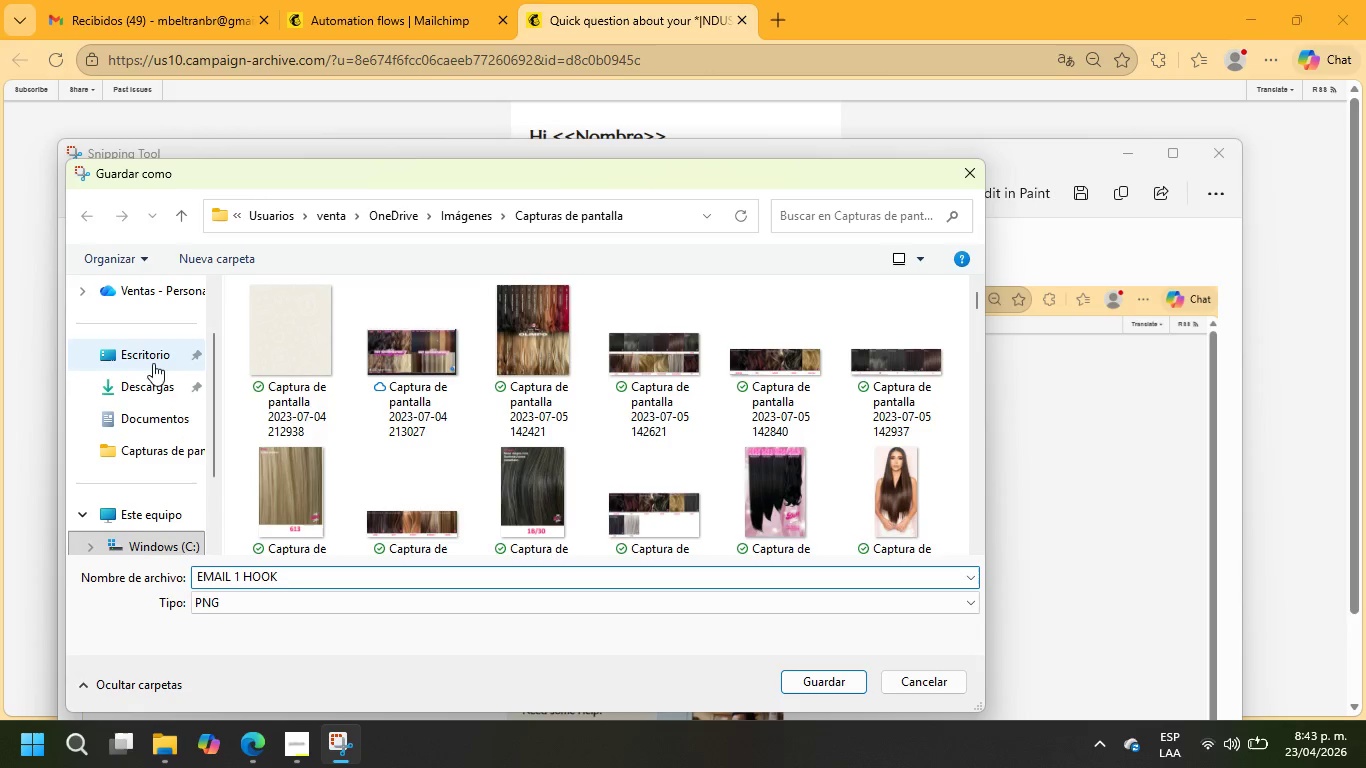 
left_click([148, 361])
 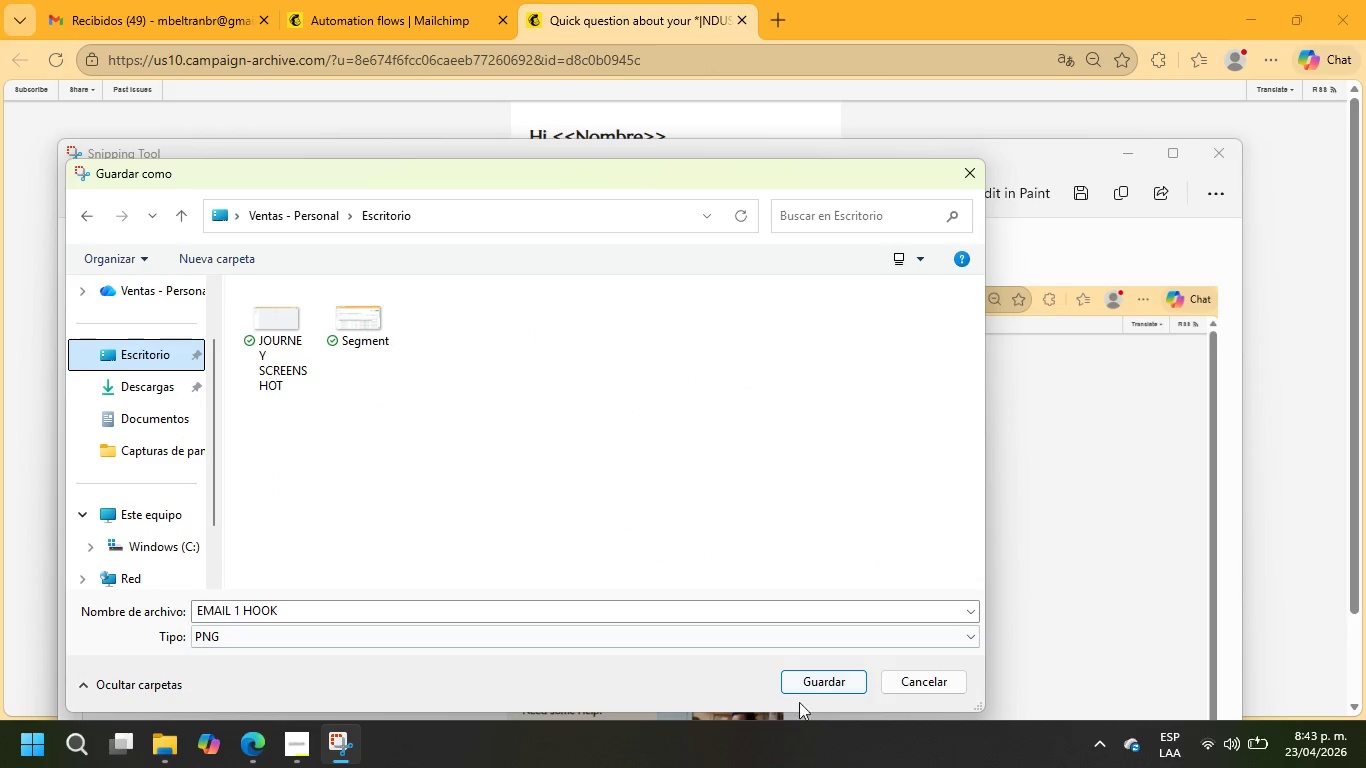 
left_click([820, 684])
 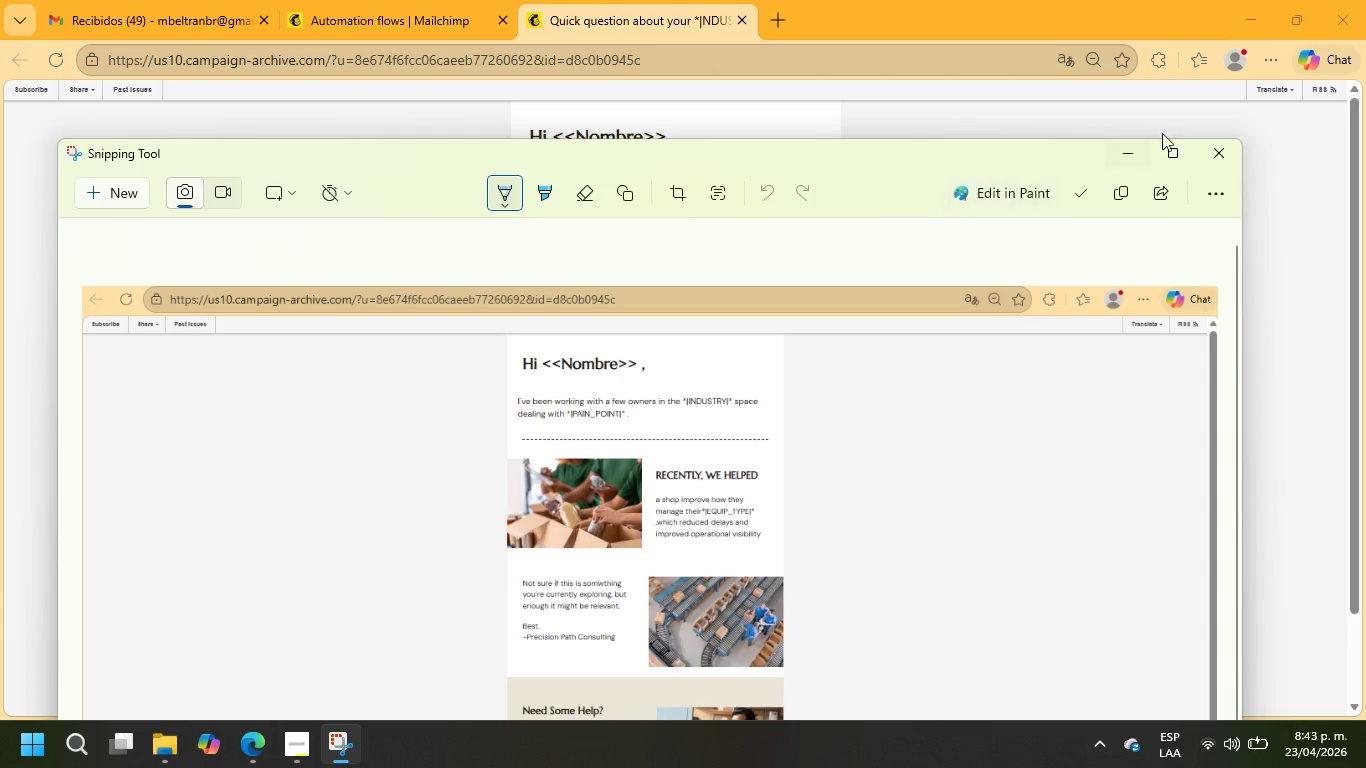 
left_click([1211, 153])
 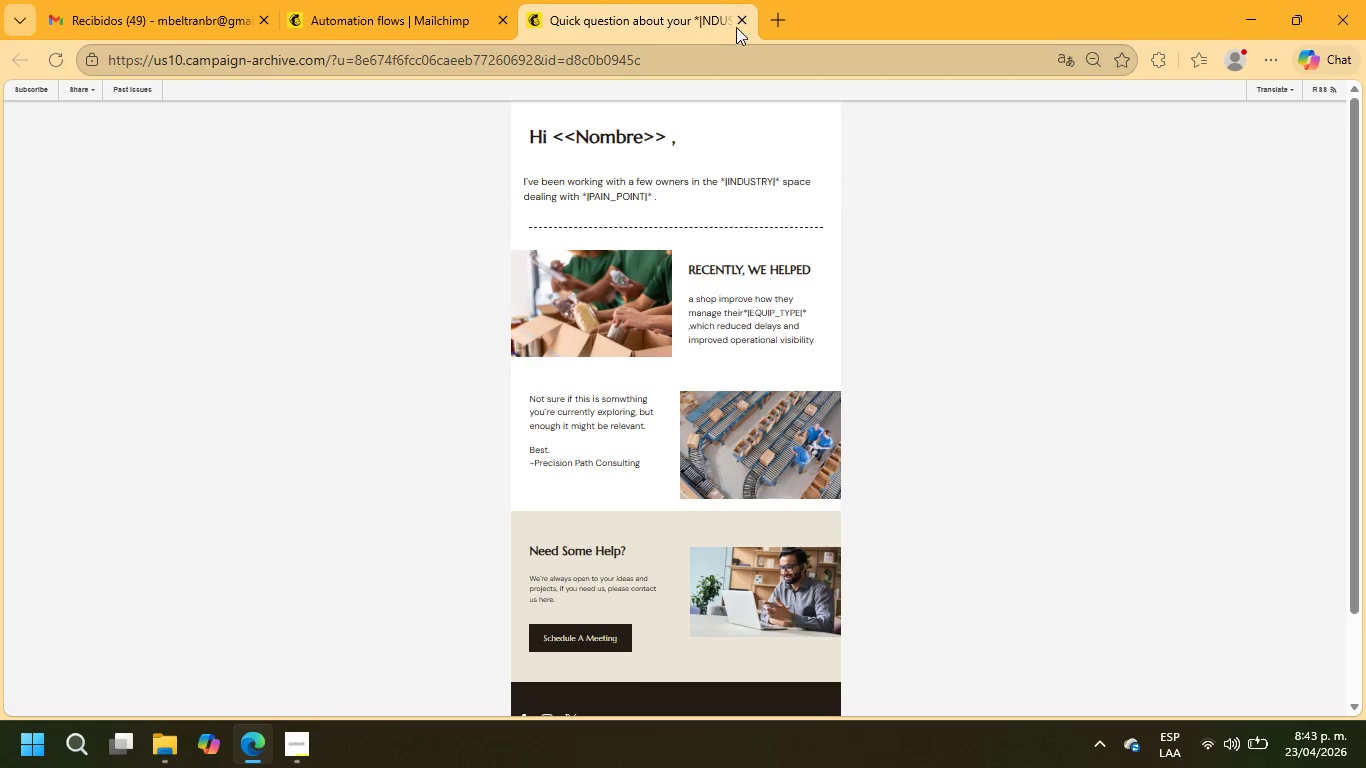 
left_click([745, 24])
 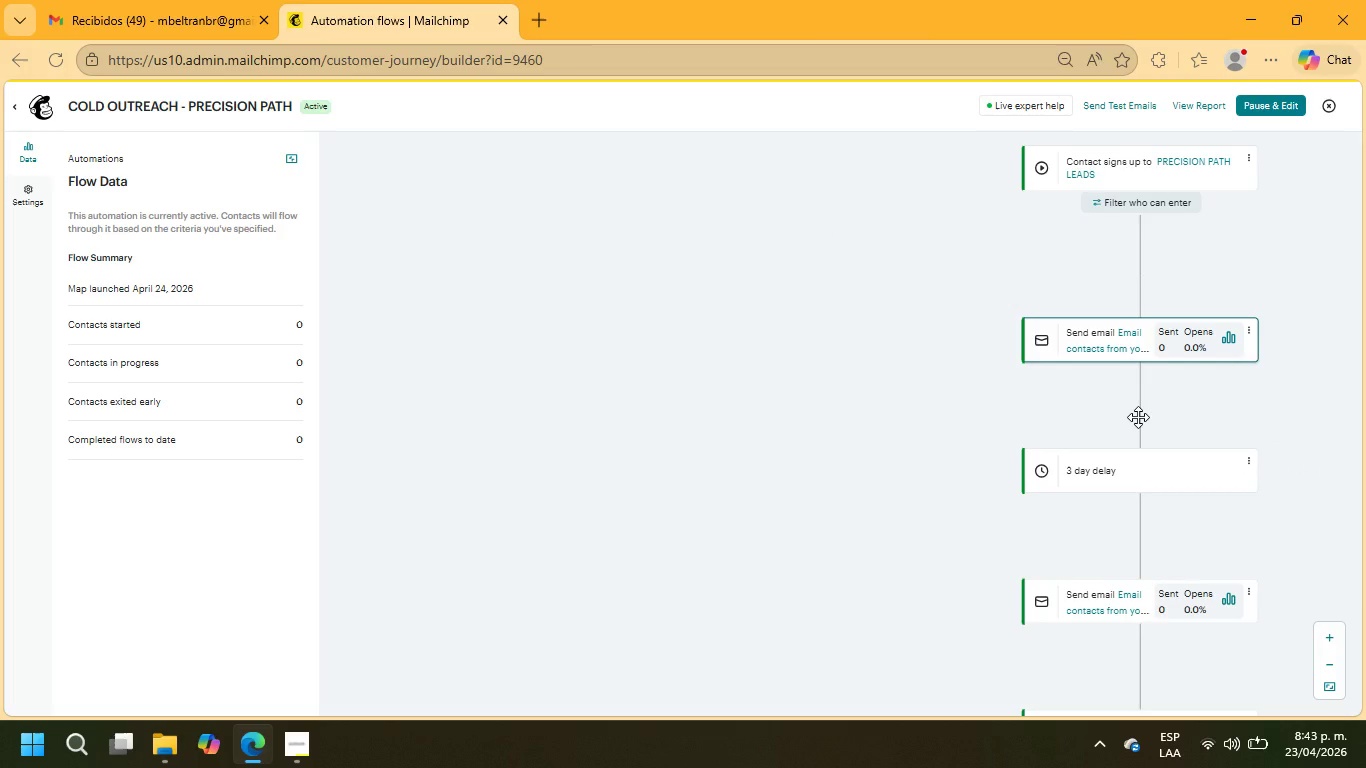 
scroll: coordinate [1138, 417], scroll_direction: down, amount: 1.0
 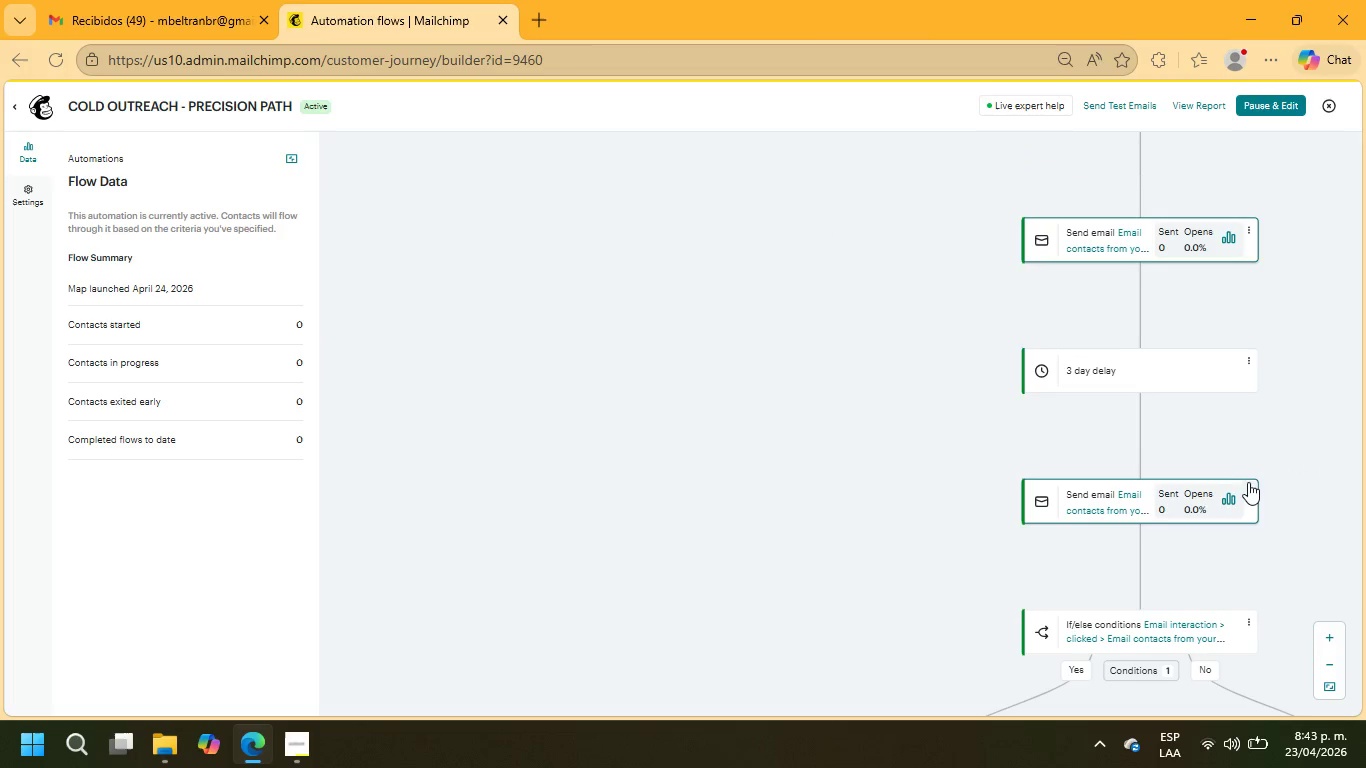 
left_click([1252, 487])
 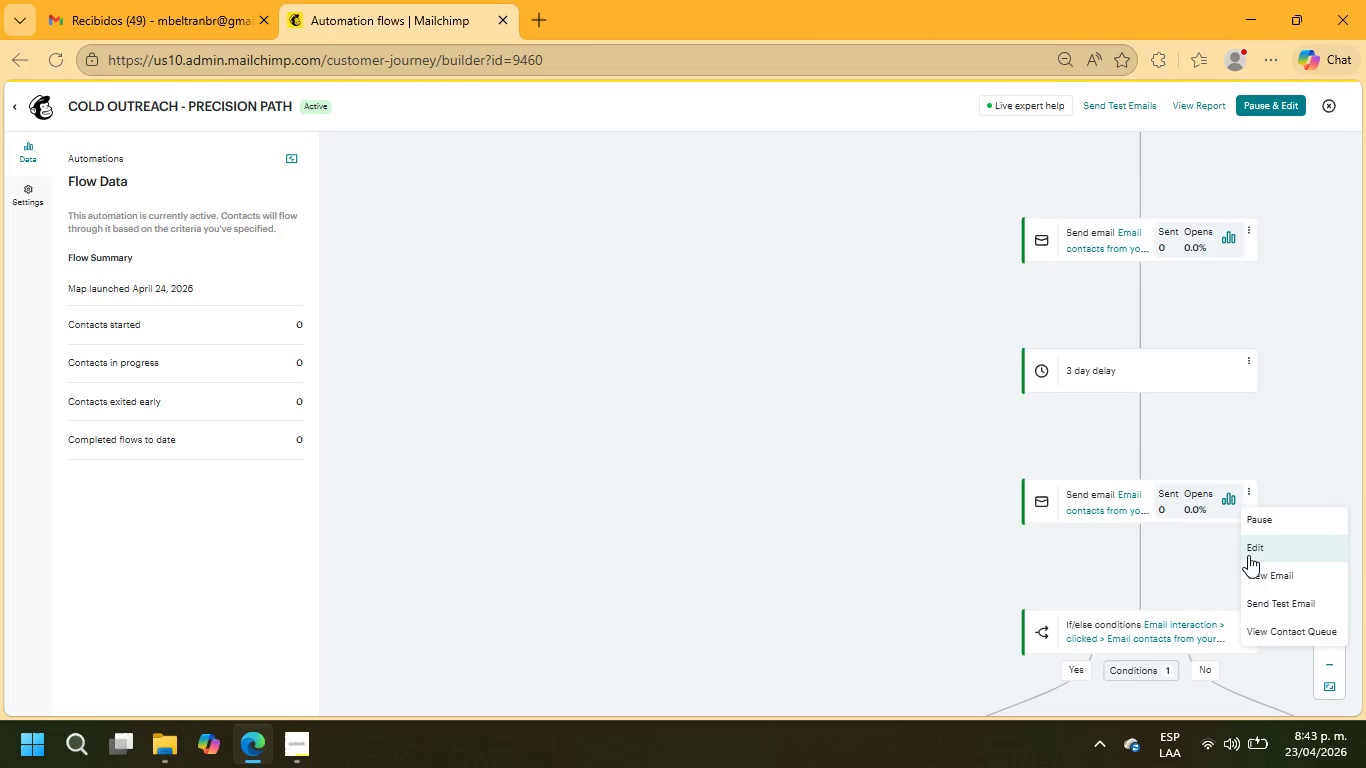 
left_click([1251, 567])
 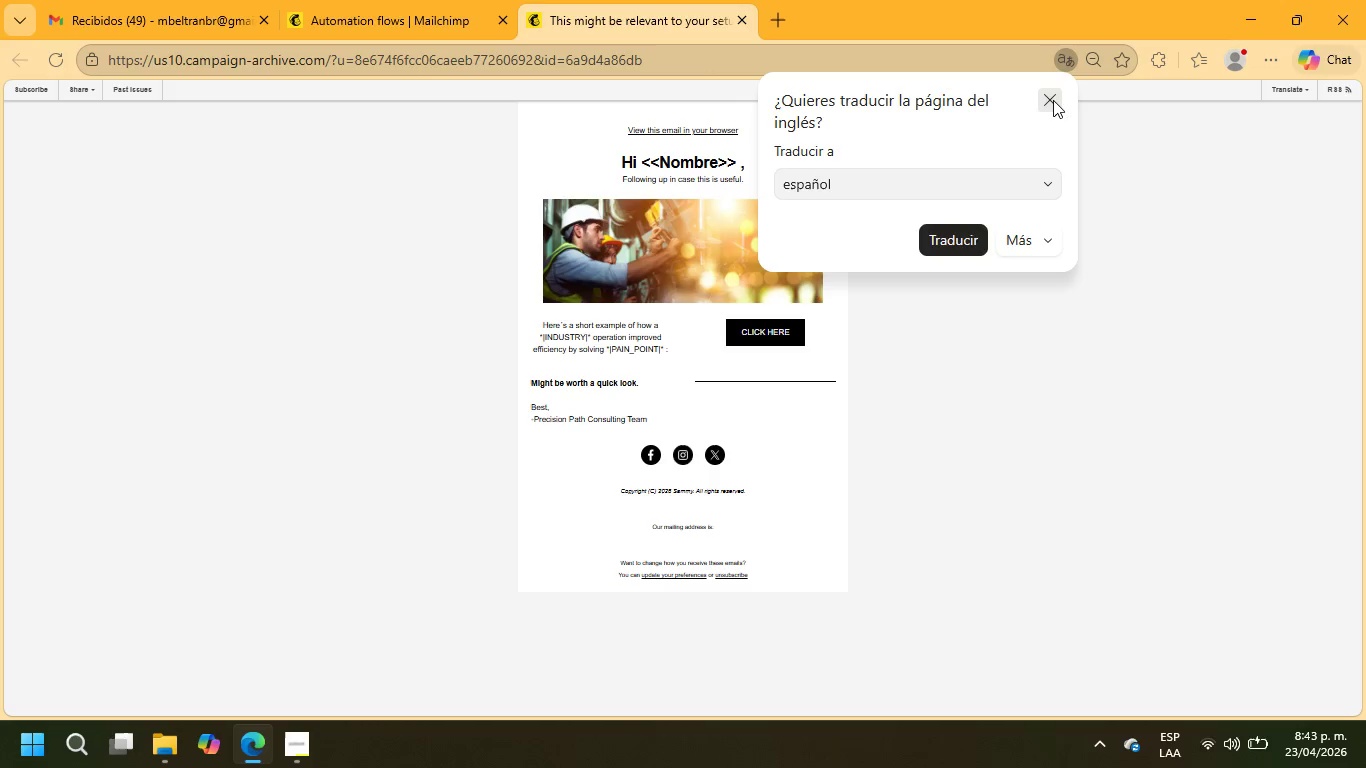 
left_click([1262, 55])
 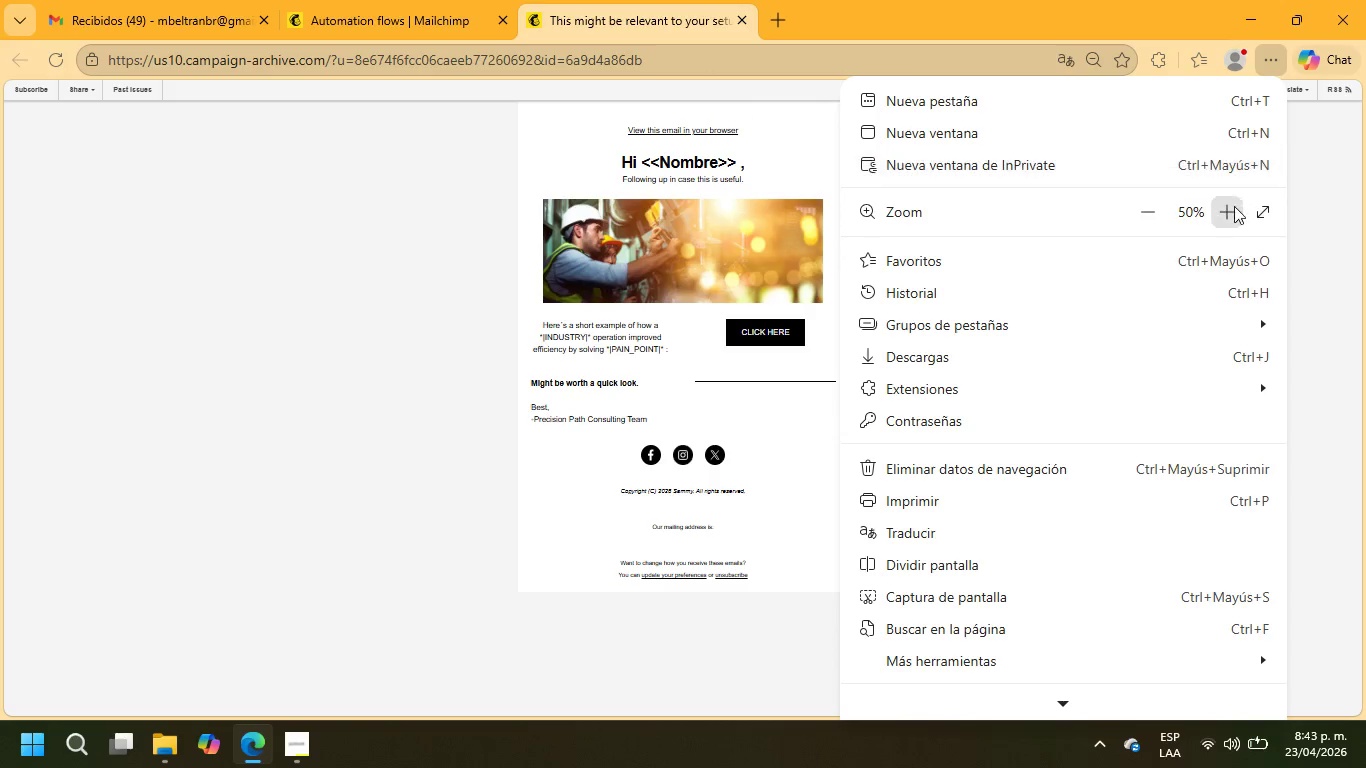 
left_click([1231, 206])
 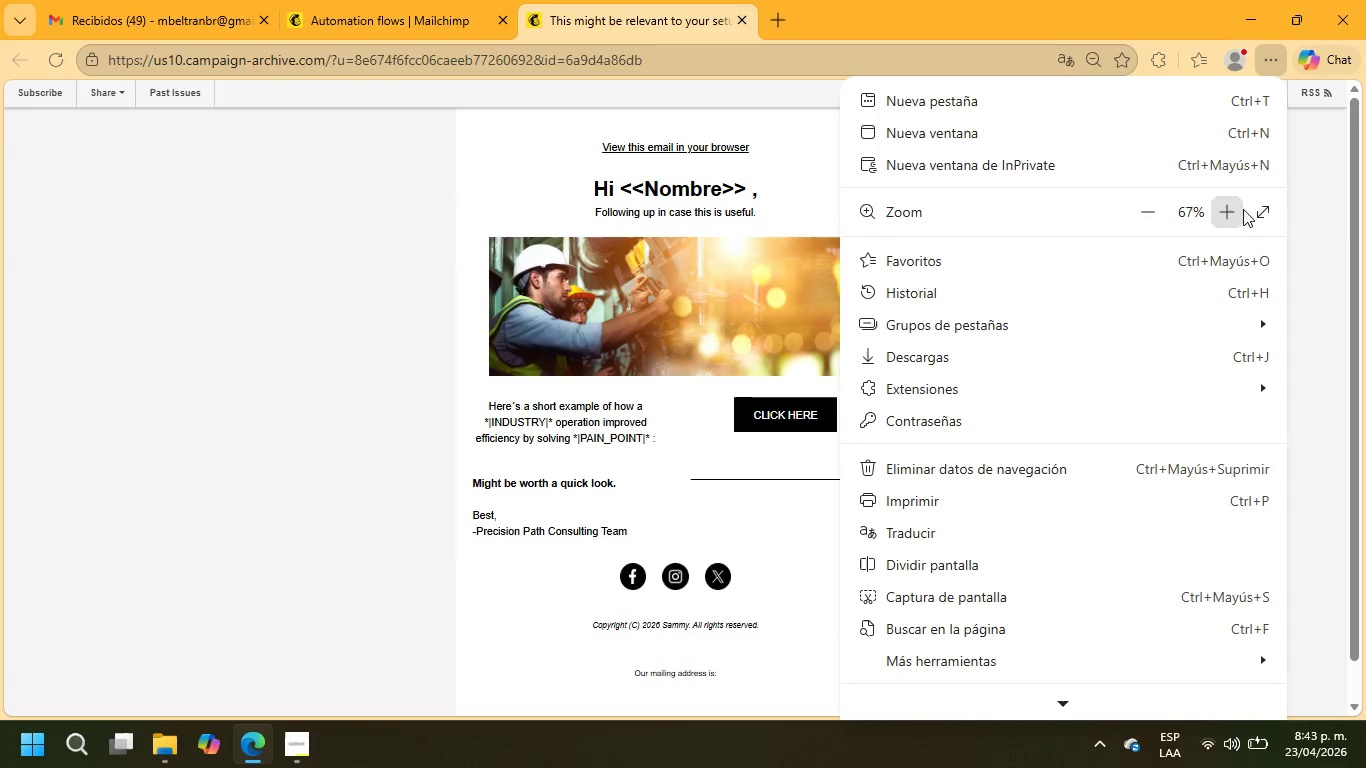 
left_click([1350, 232])
 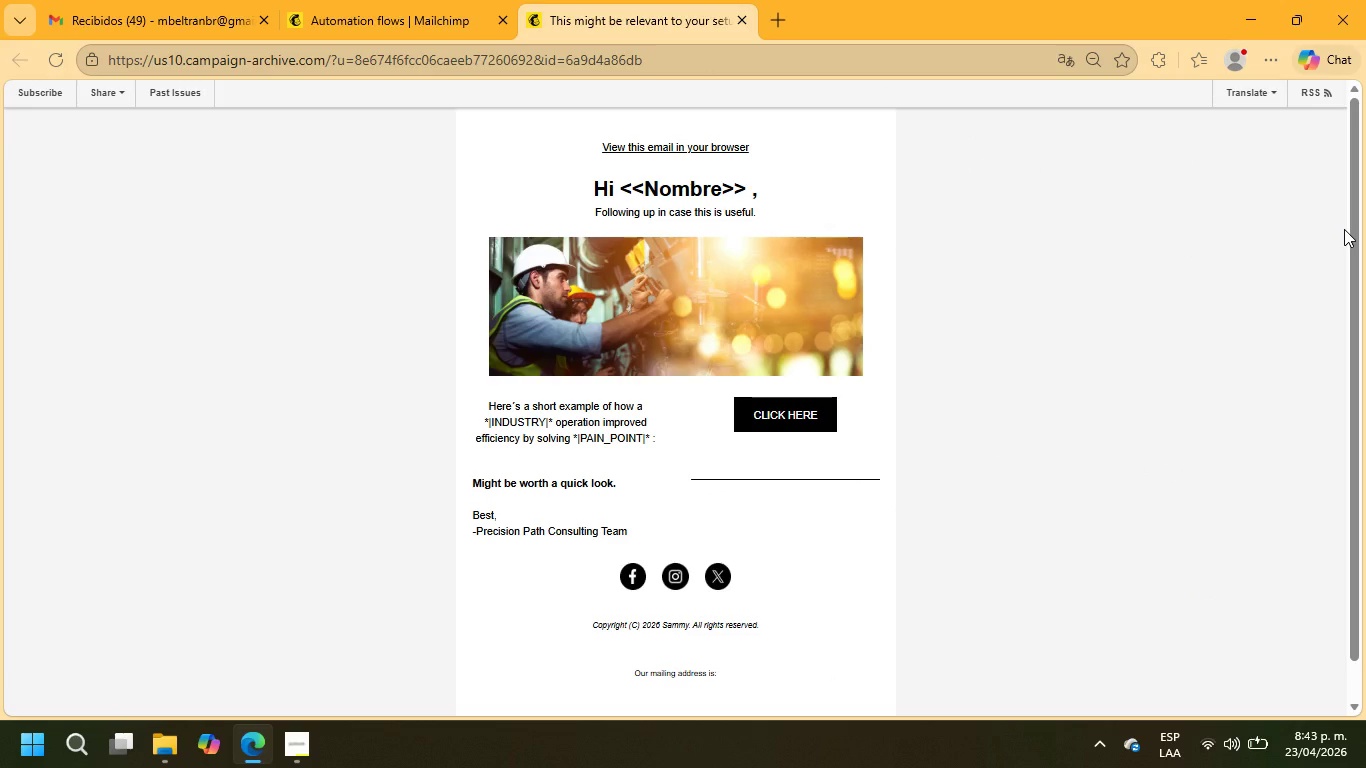 
key(PrintScreen)
 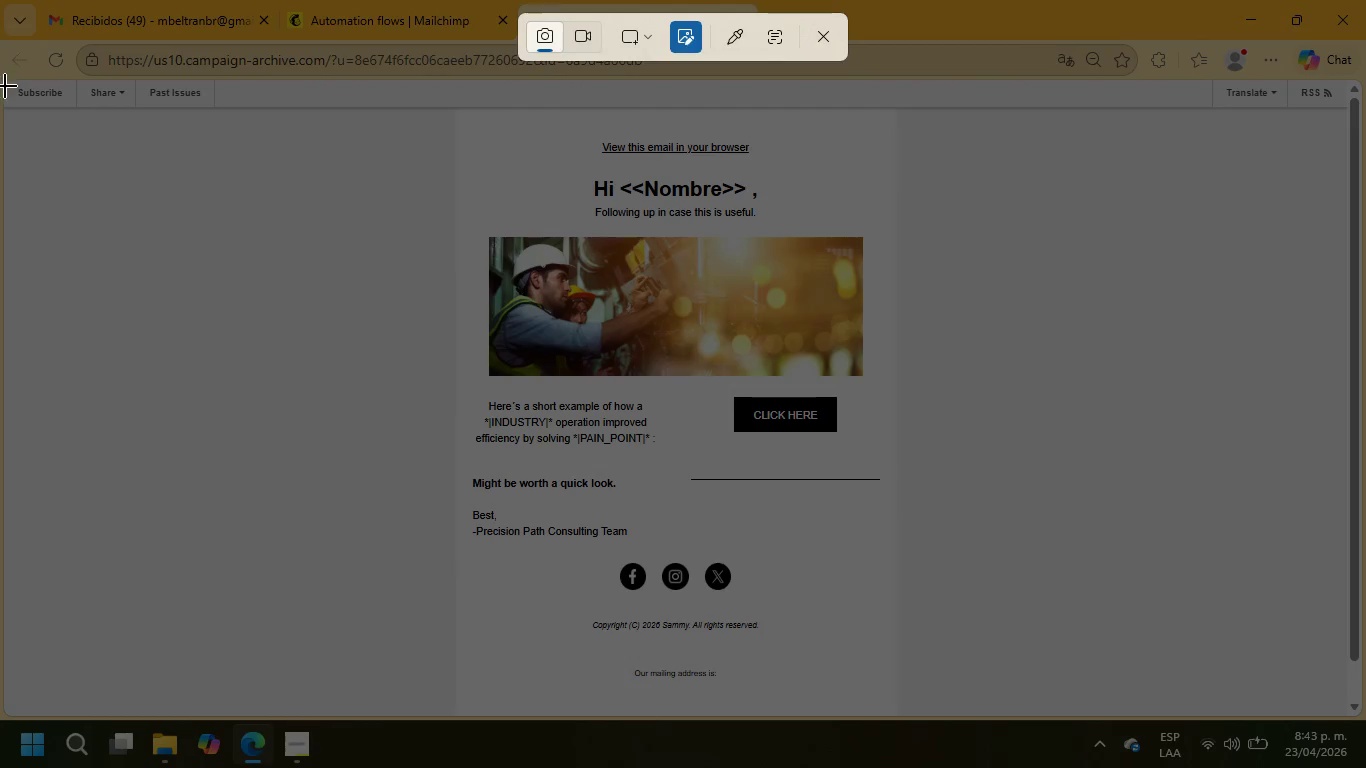 
left_click_drag(start_coordinate=[5, 81], to_coordinate=[1349, 714])
 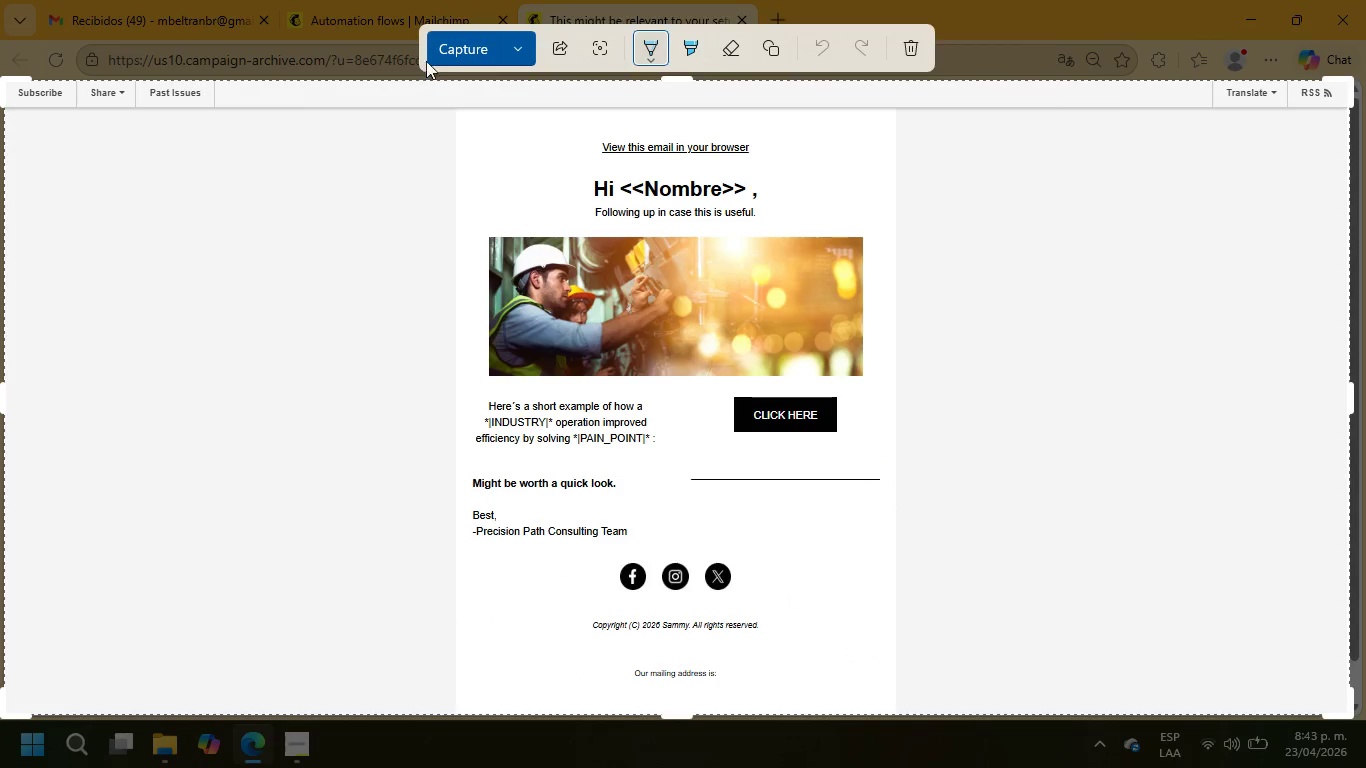 
left_click([435, 45])
 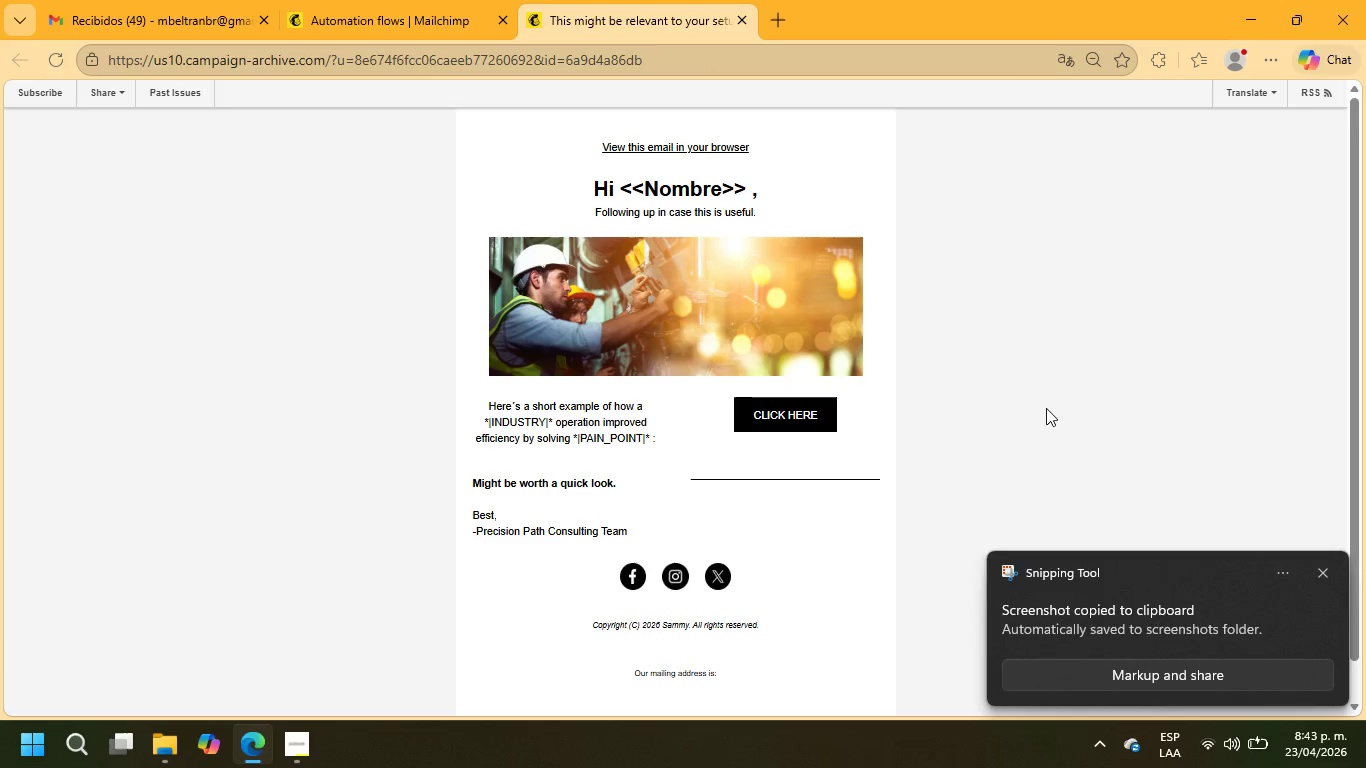 
left_click([1107, 637])
 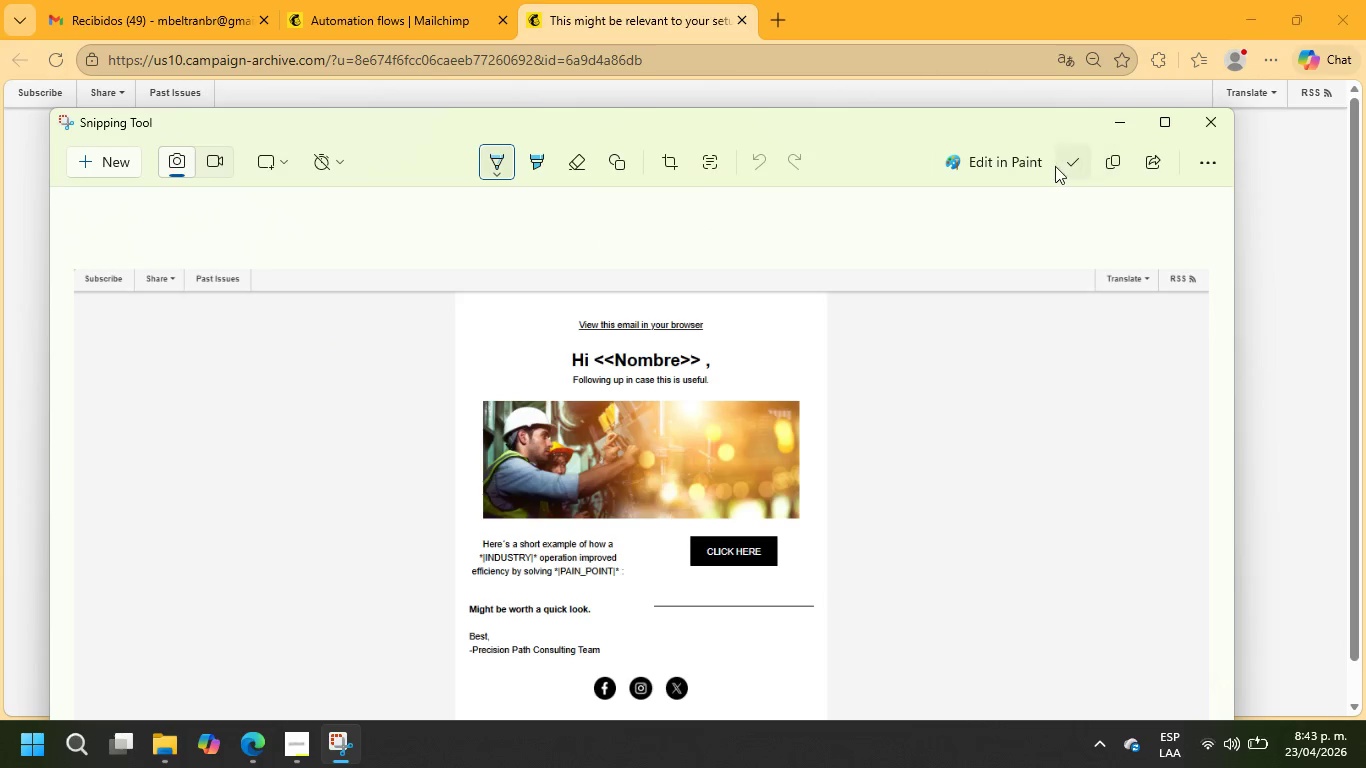 
left_click([1071, 163])
 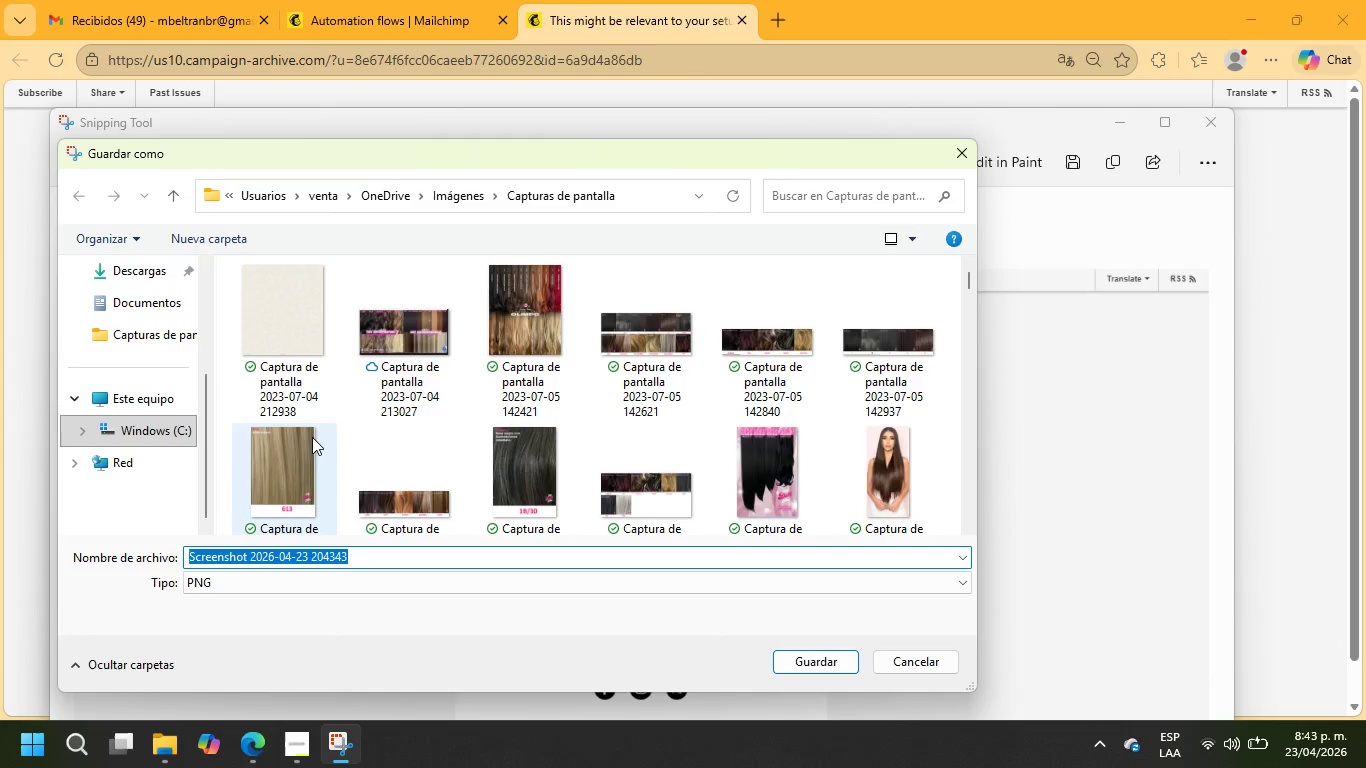 
type(EMAIL 2 VALUE)
 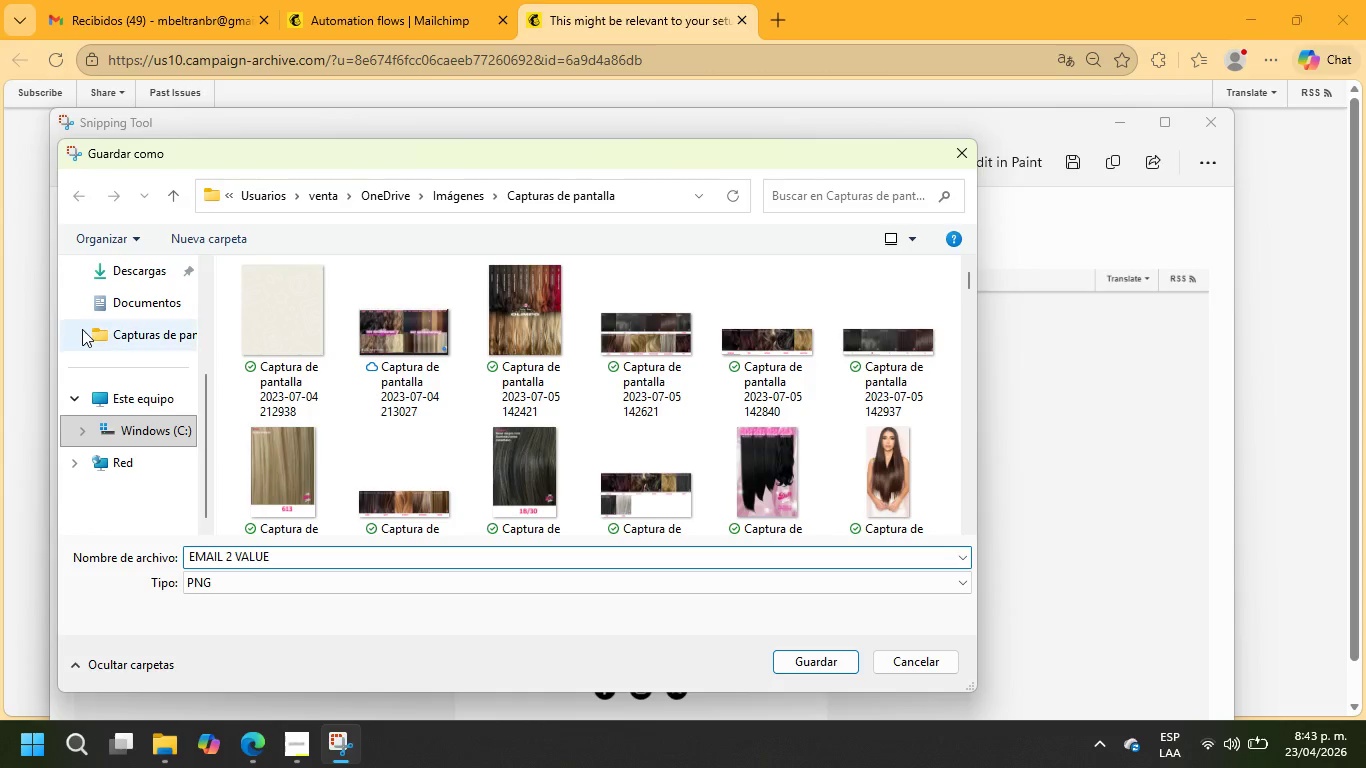 
scroll: coordinate [82, 328], scroll_direction: up, amount: 1.0
 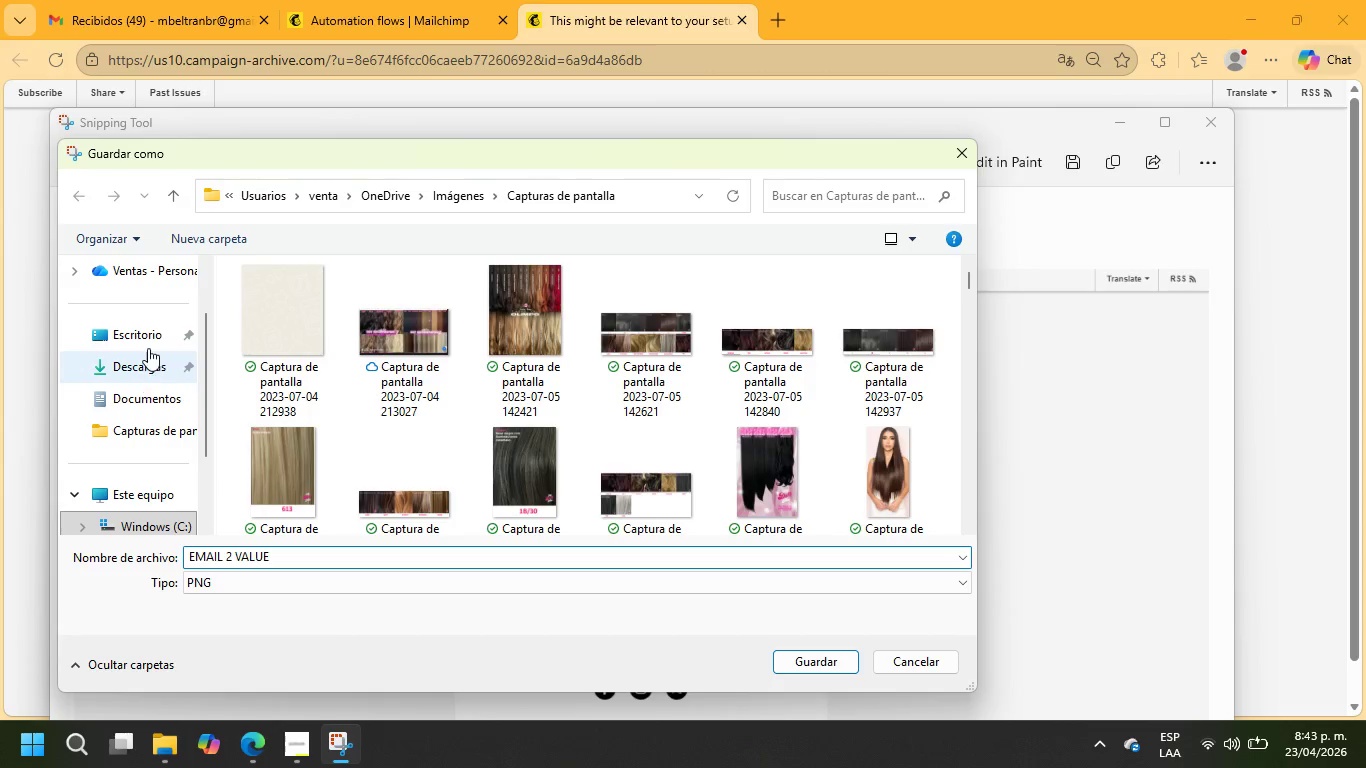 
left_click([148, 343])
 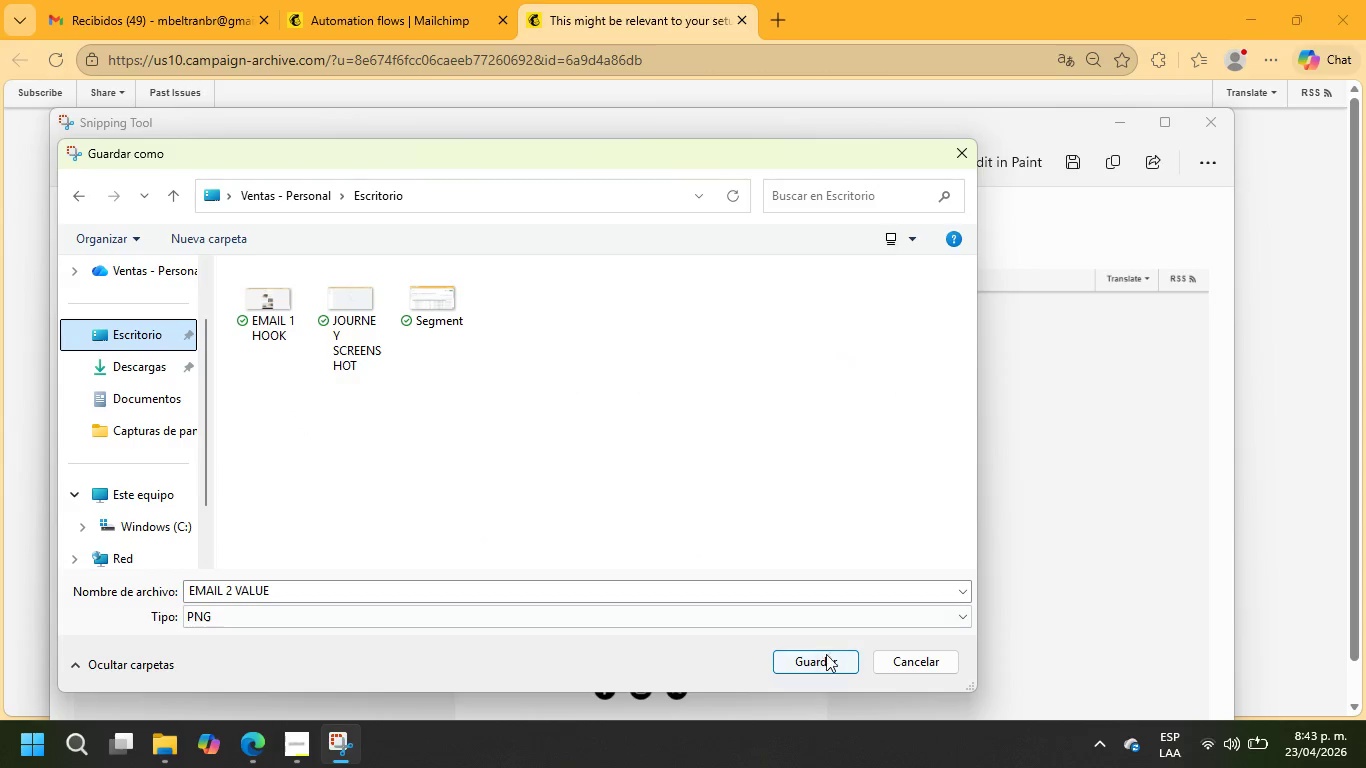 
left_click([826, 656])
 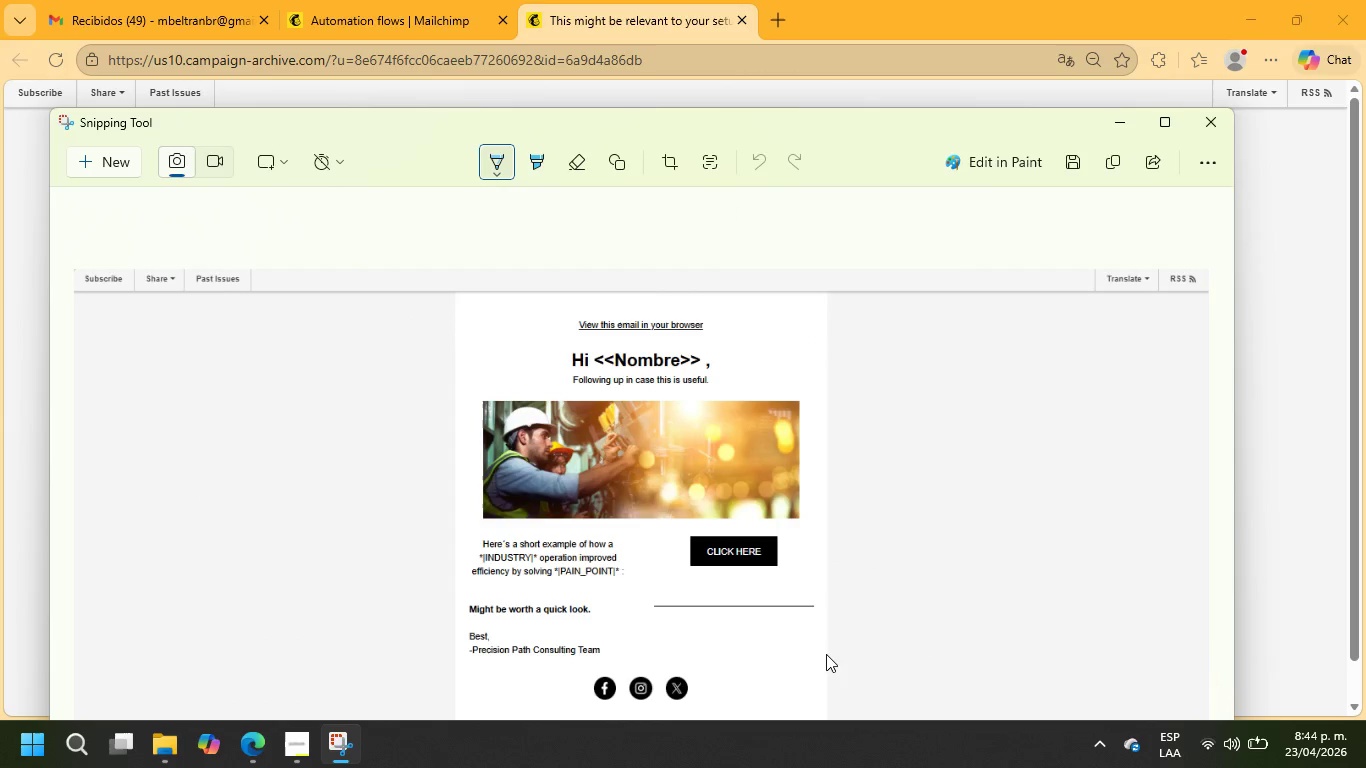 
wait(6.05)
 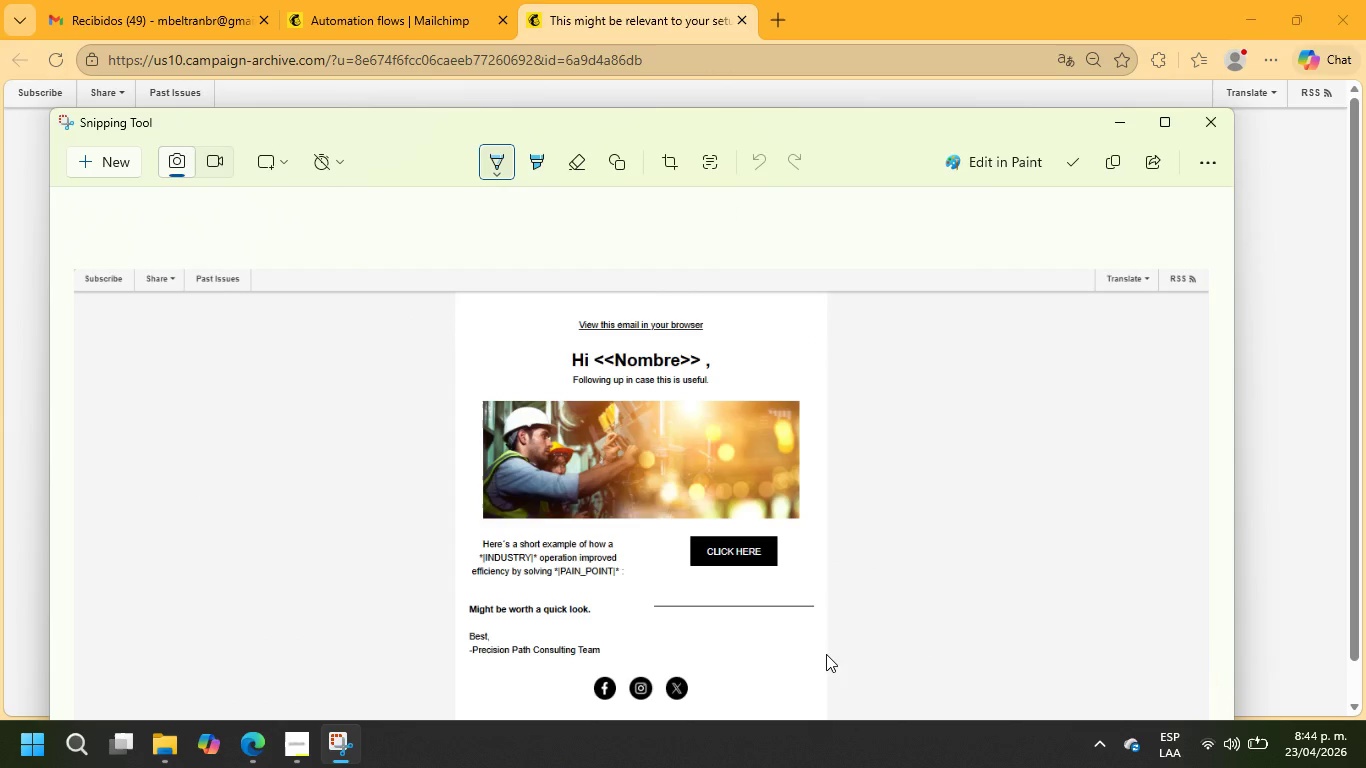 
left_click([1206, 125])
 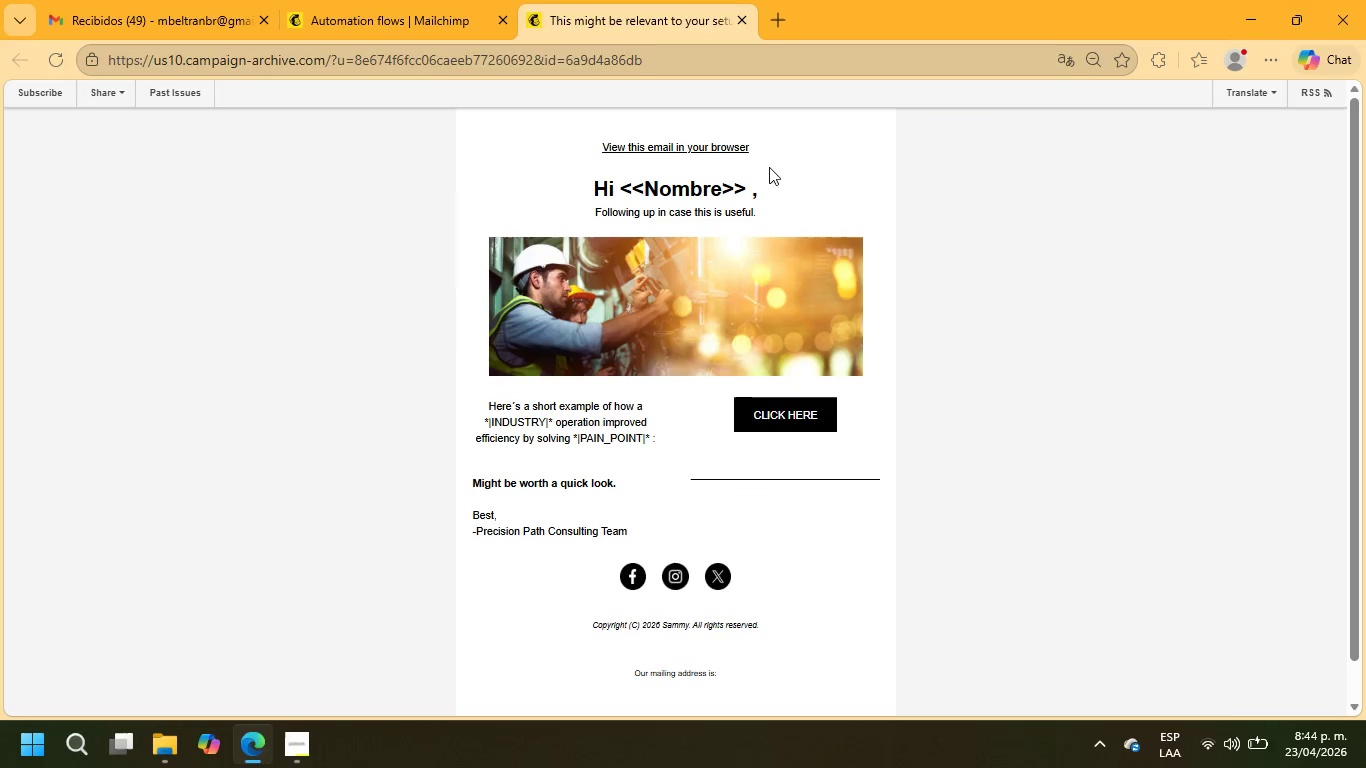 
left_click([386, 0])
 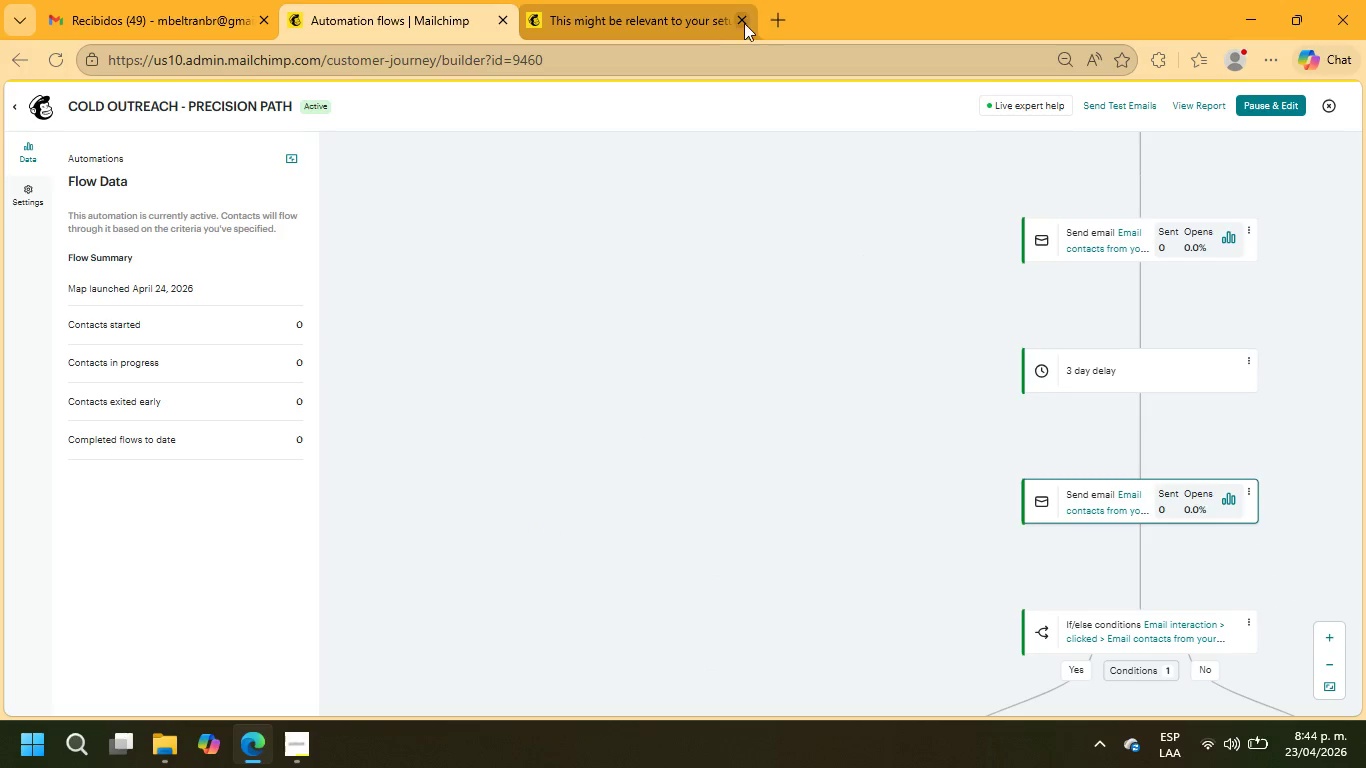 
left_click([745, 22])
 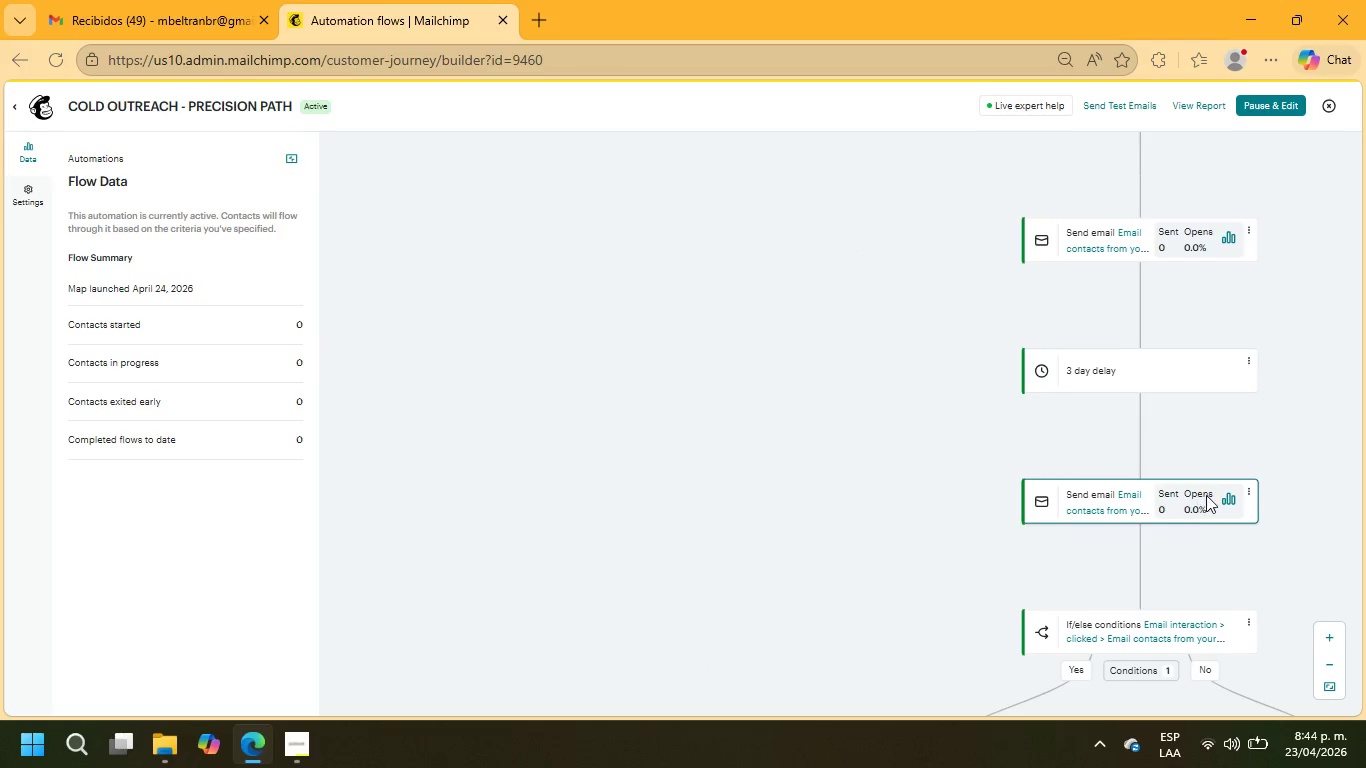 
left_click([1252, 486])
 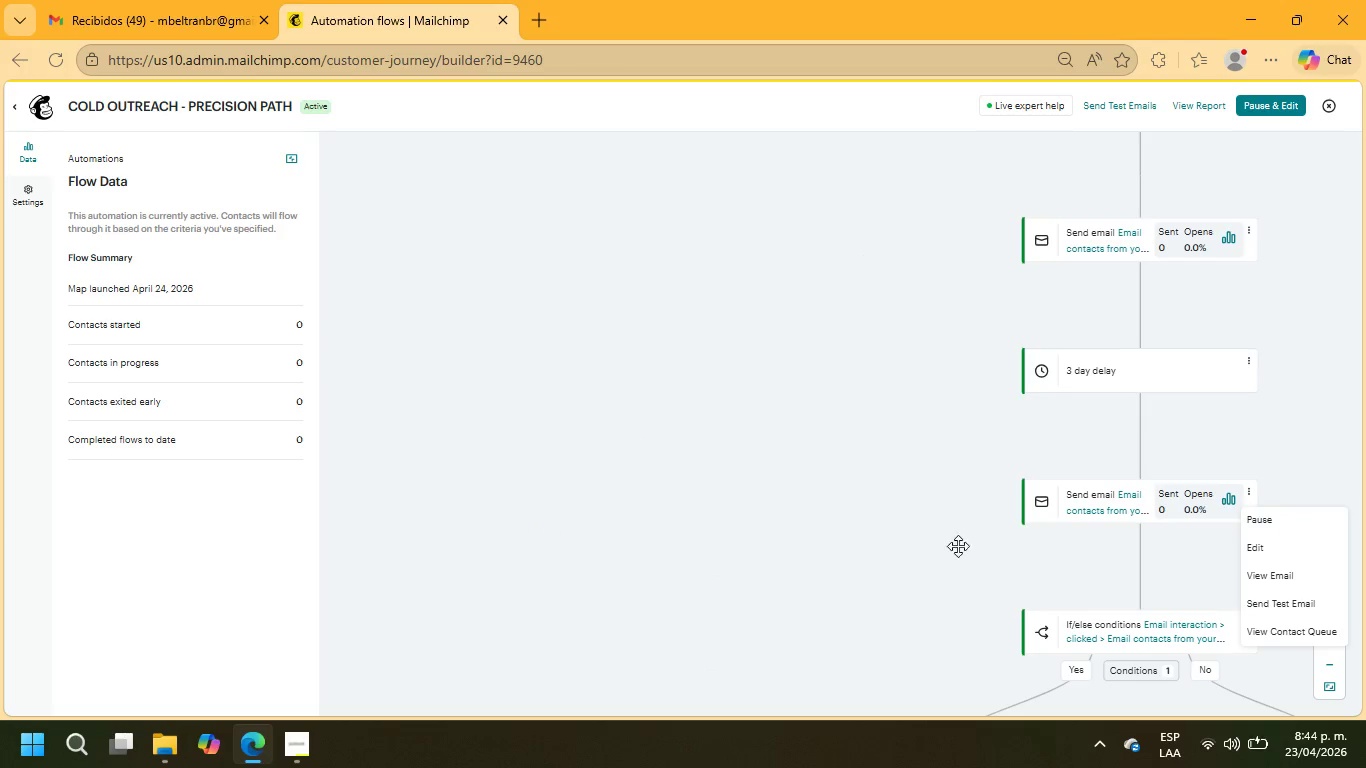 
scroll: coordinate [907, 480], scroll_direction: up, amount: 1.0
 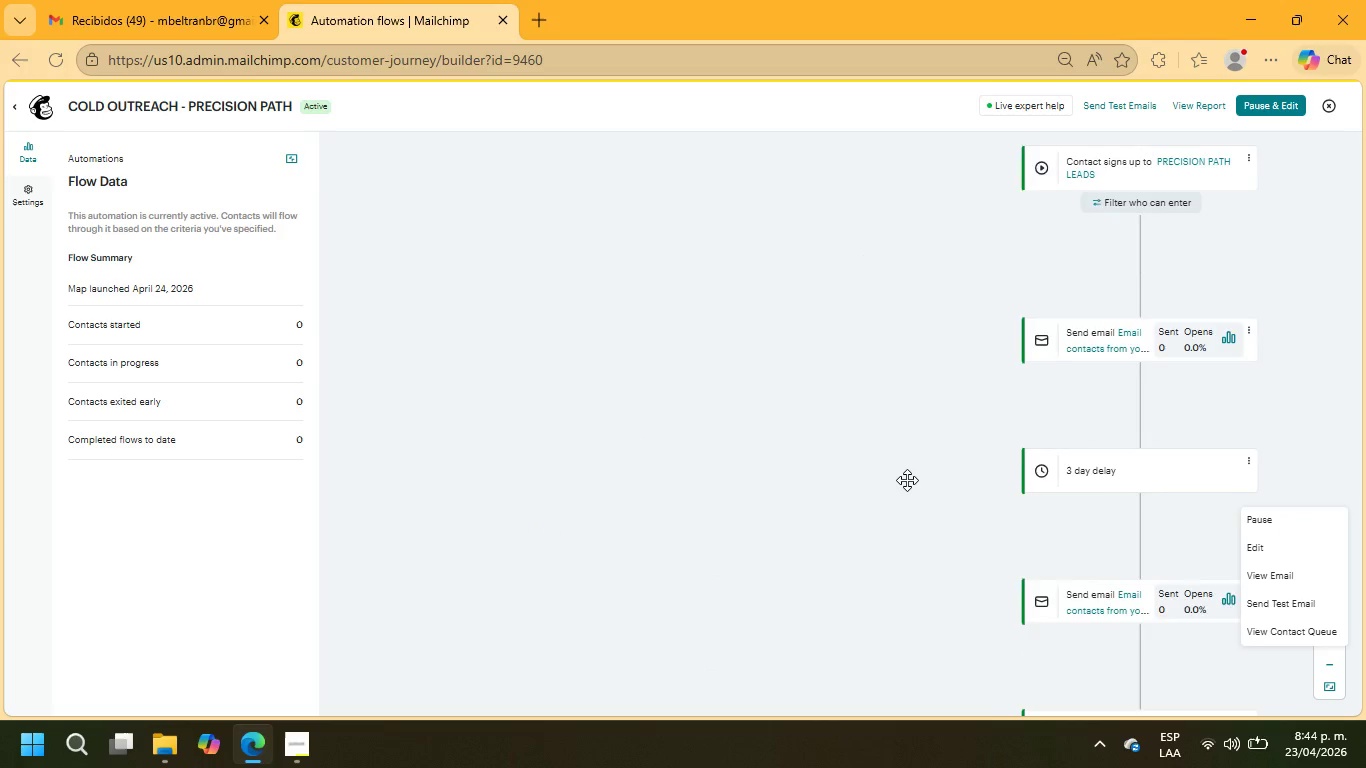 
scroll: coordinate [907, 480], scroll_direction: down, amount: 2.0
 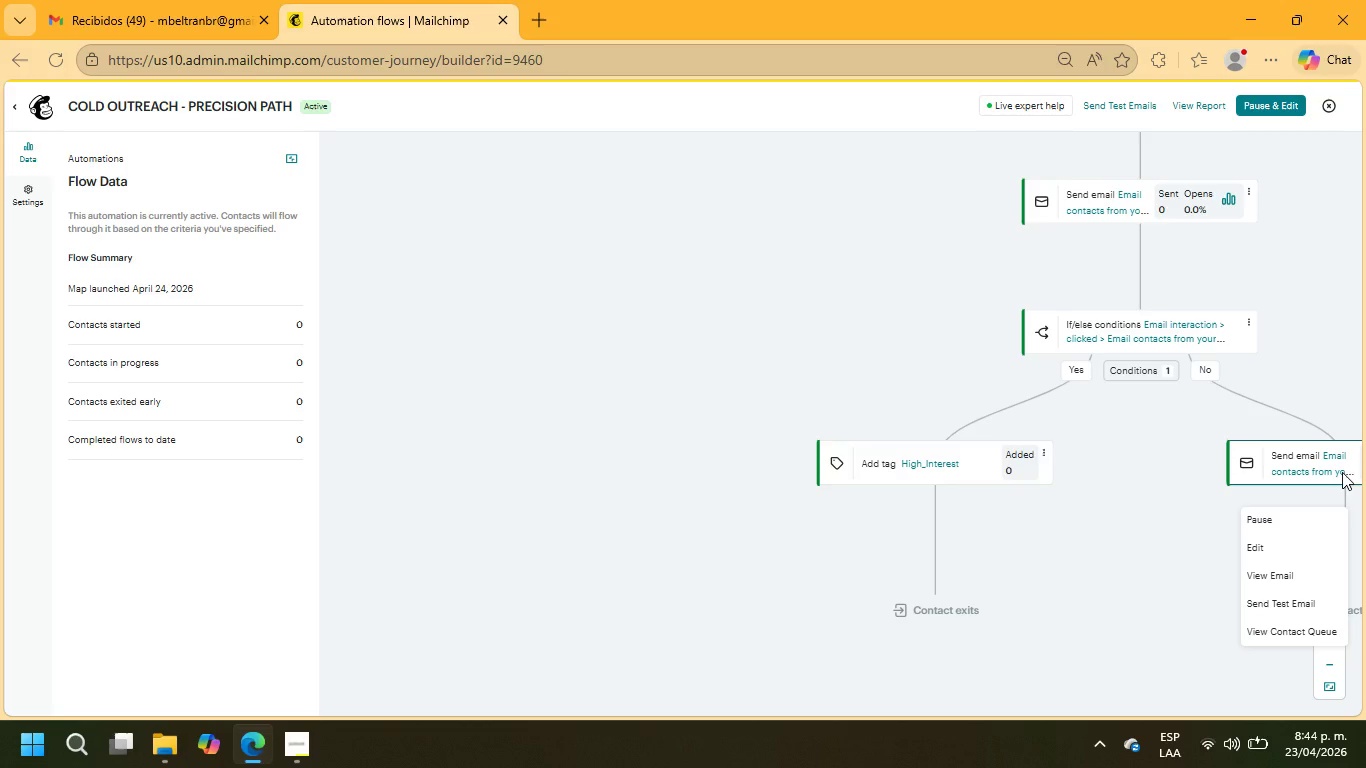 
left_click([1325, 465])
 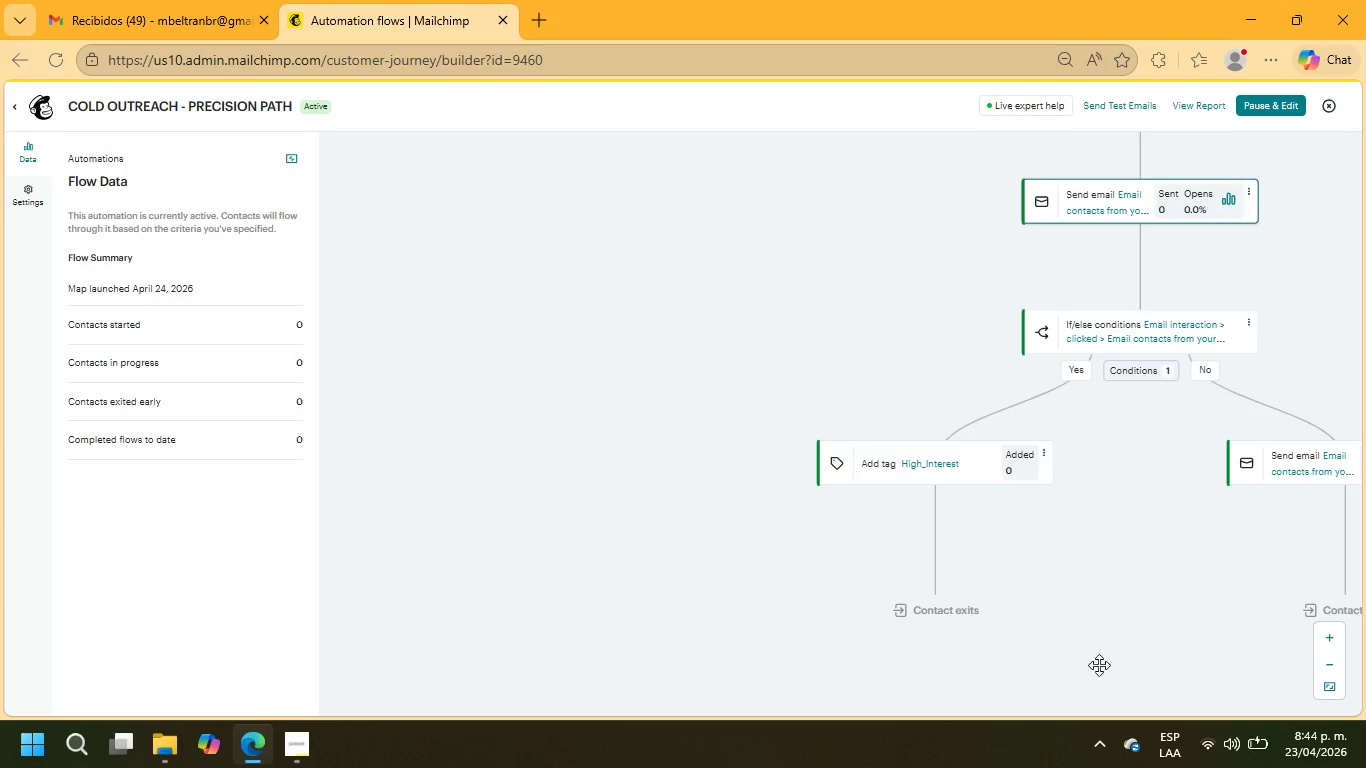 
left_click([1330, 665])
 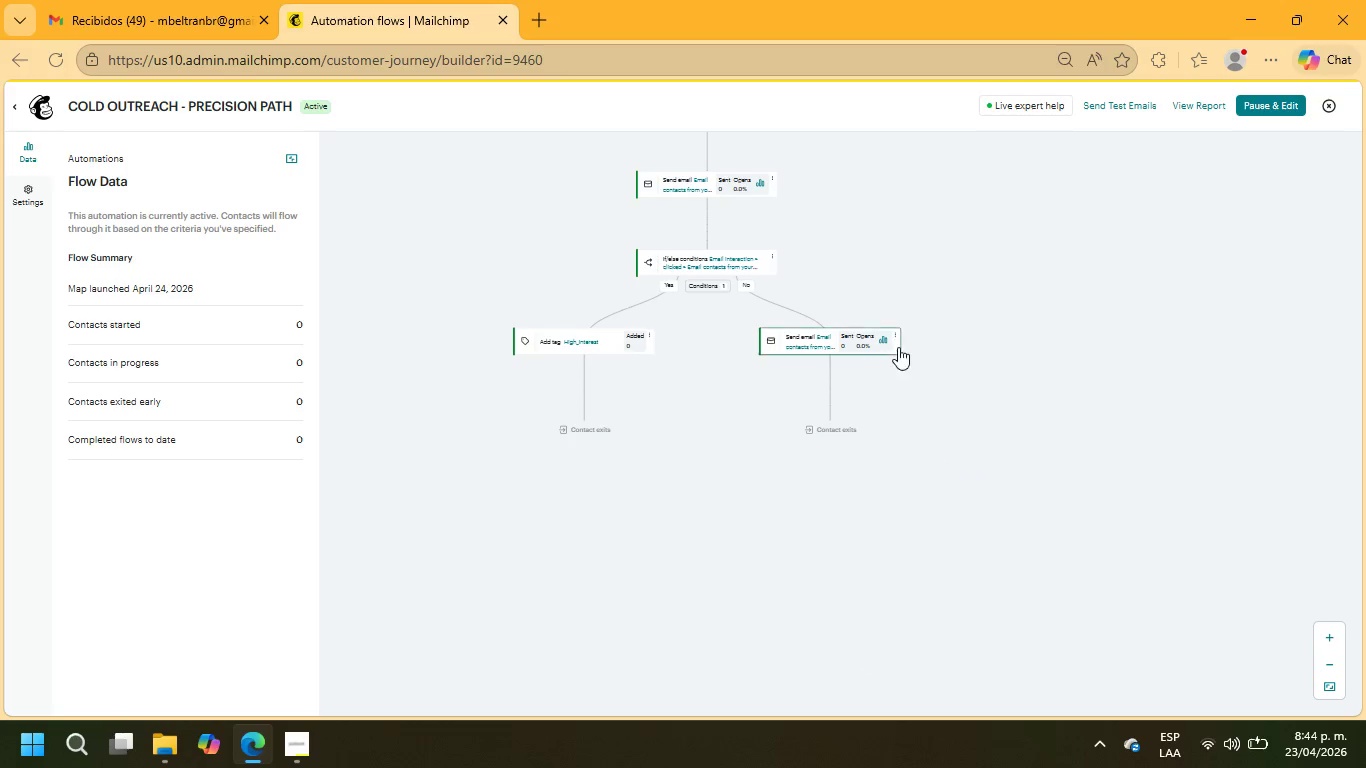 
left_click([893, 337])
 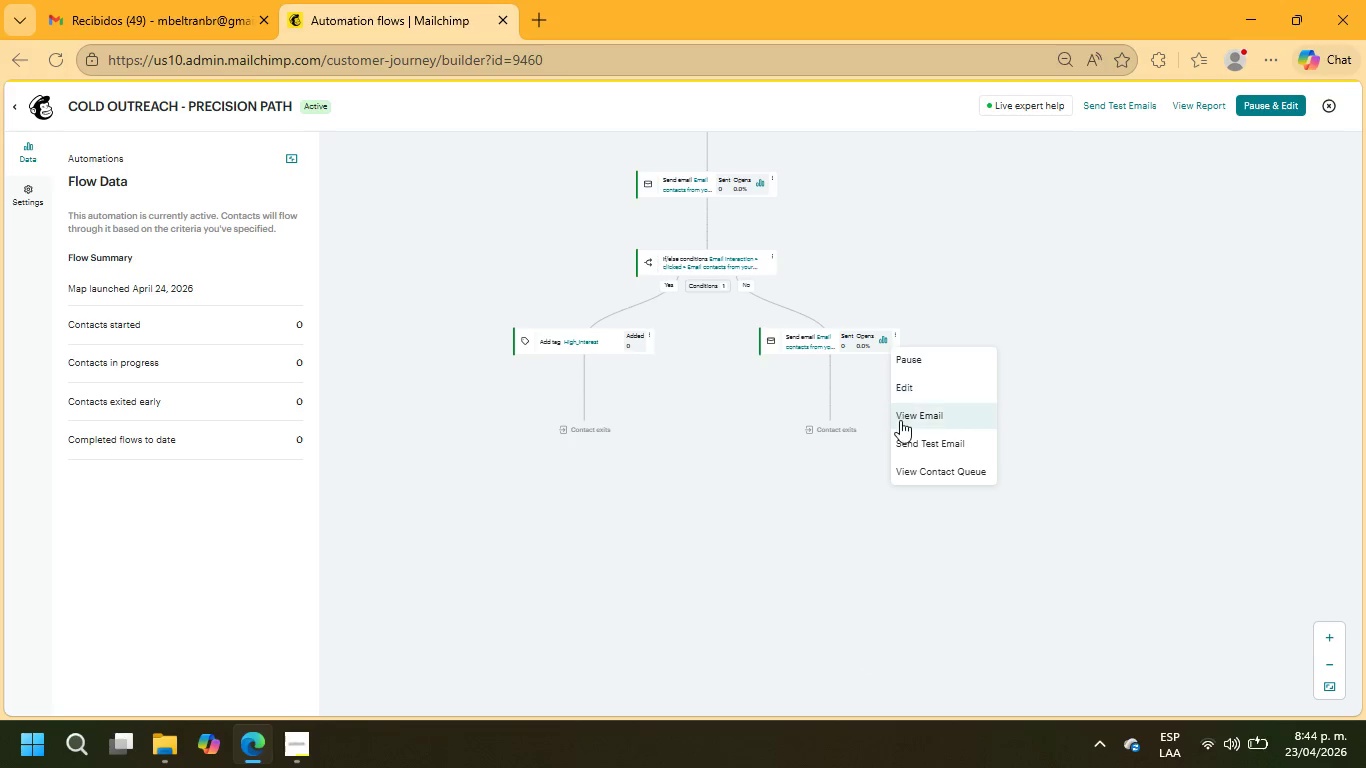 
left_click([901, 419])
 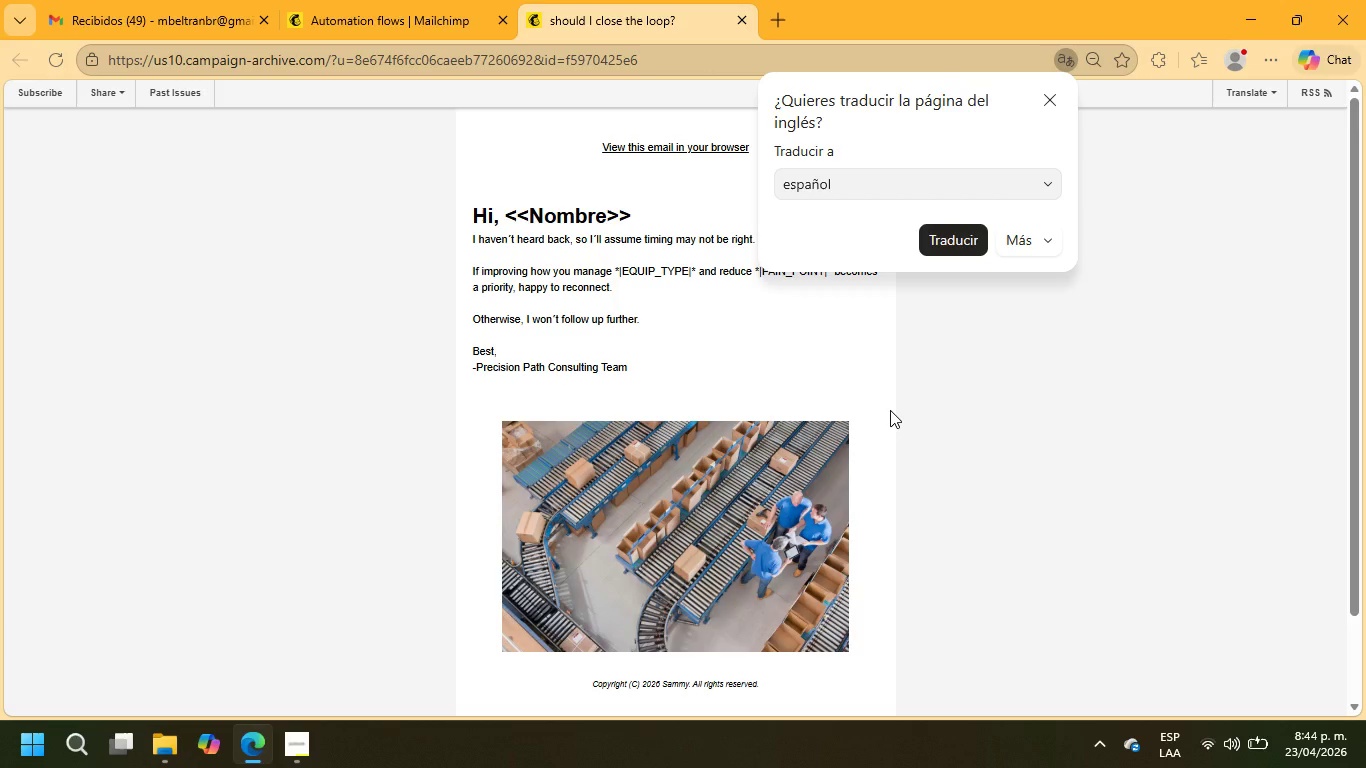 
wait(7.75)
 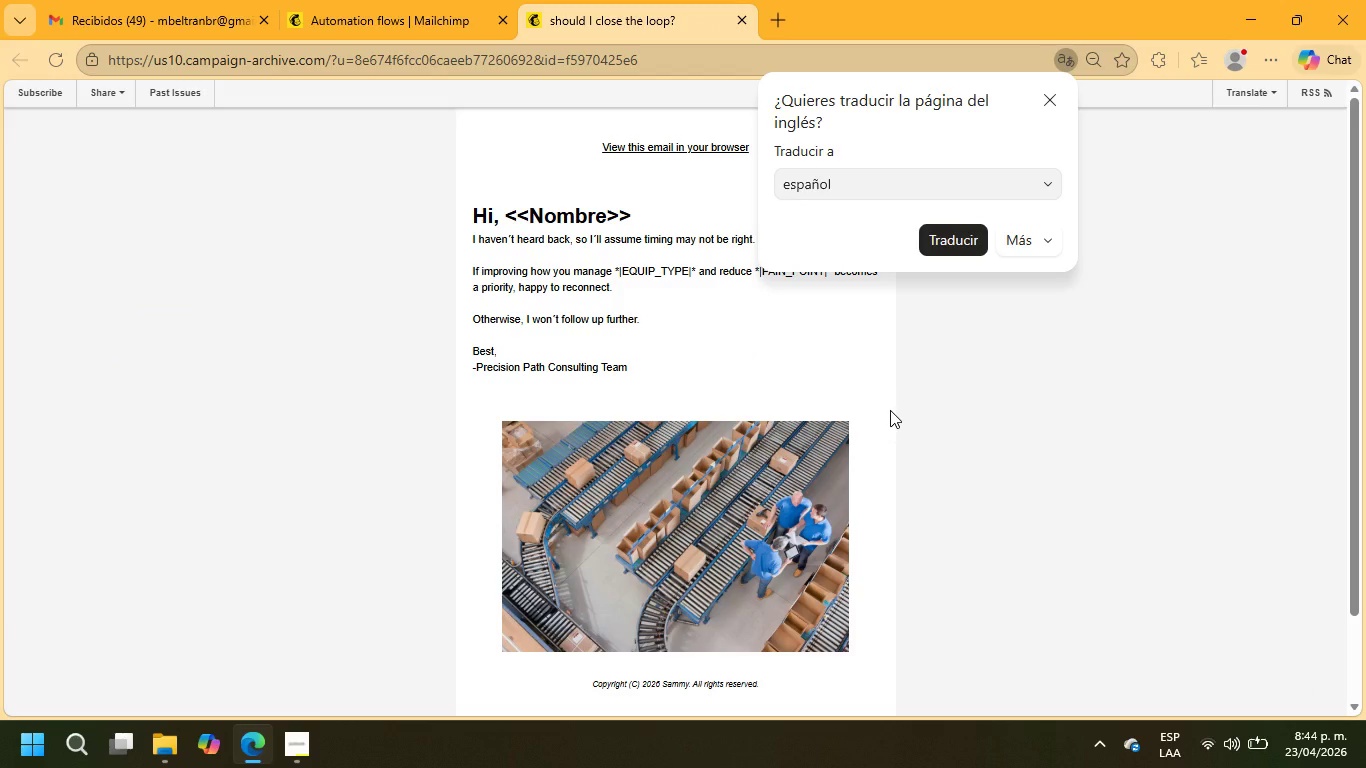 
left_click([1049, 105])
 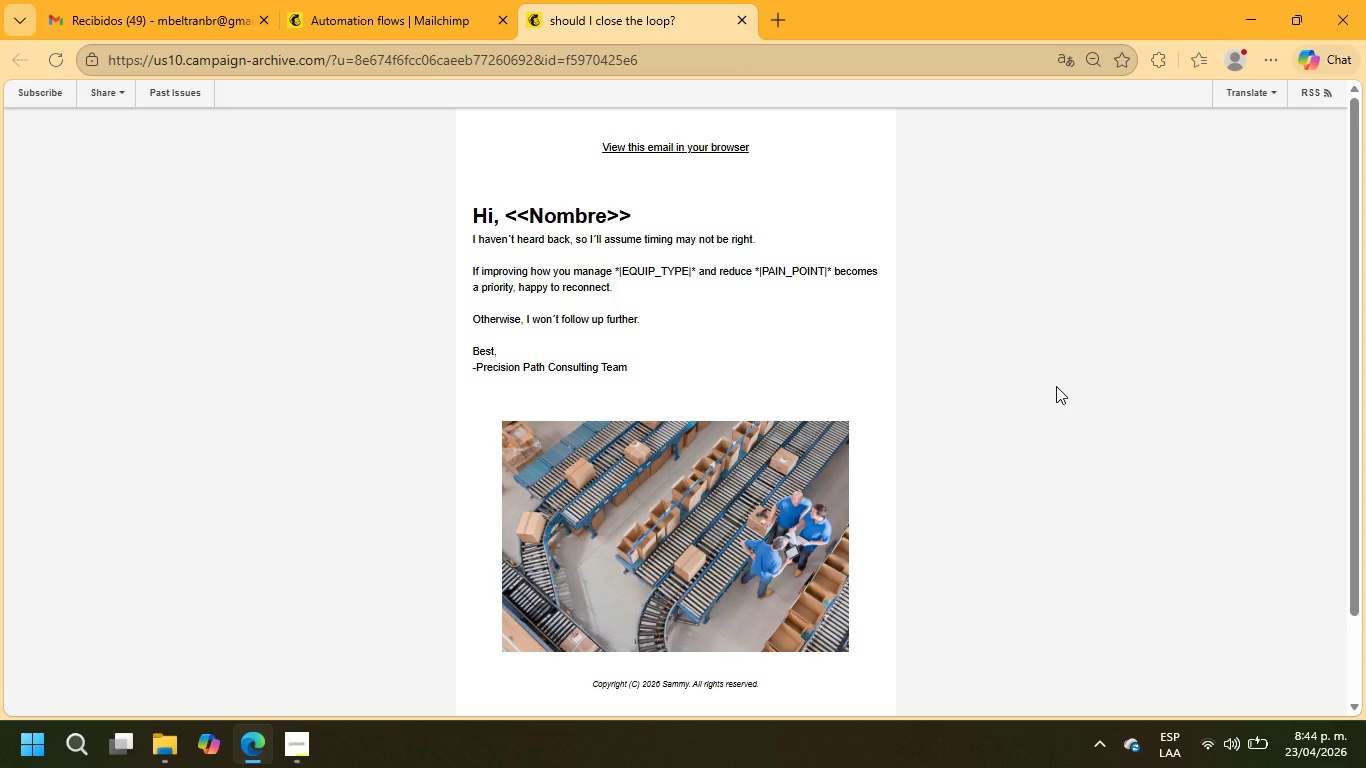 
key(PrintScreen)
 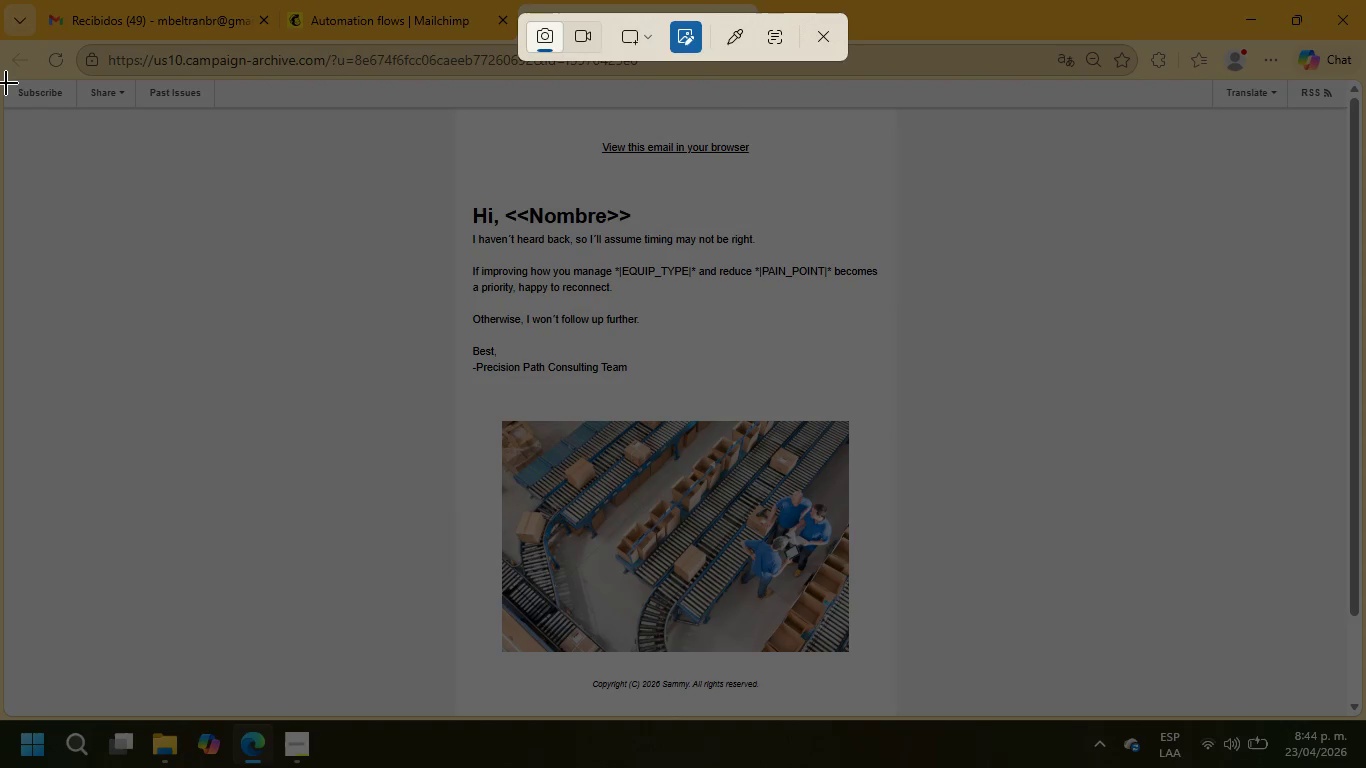 
left_click_drag(start_coordinate=[6, 80], to_coordinate=[1365, 707])
 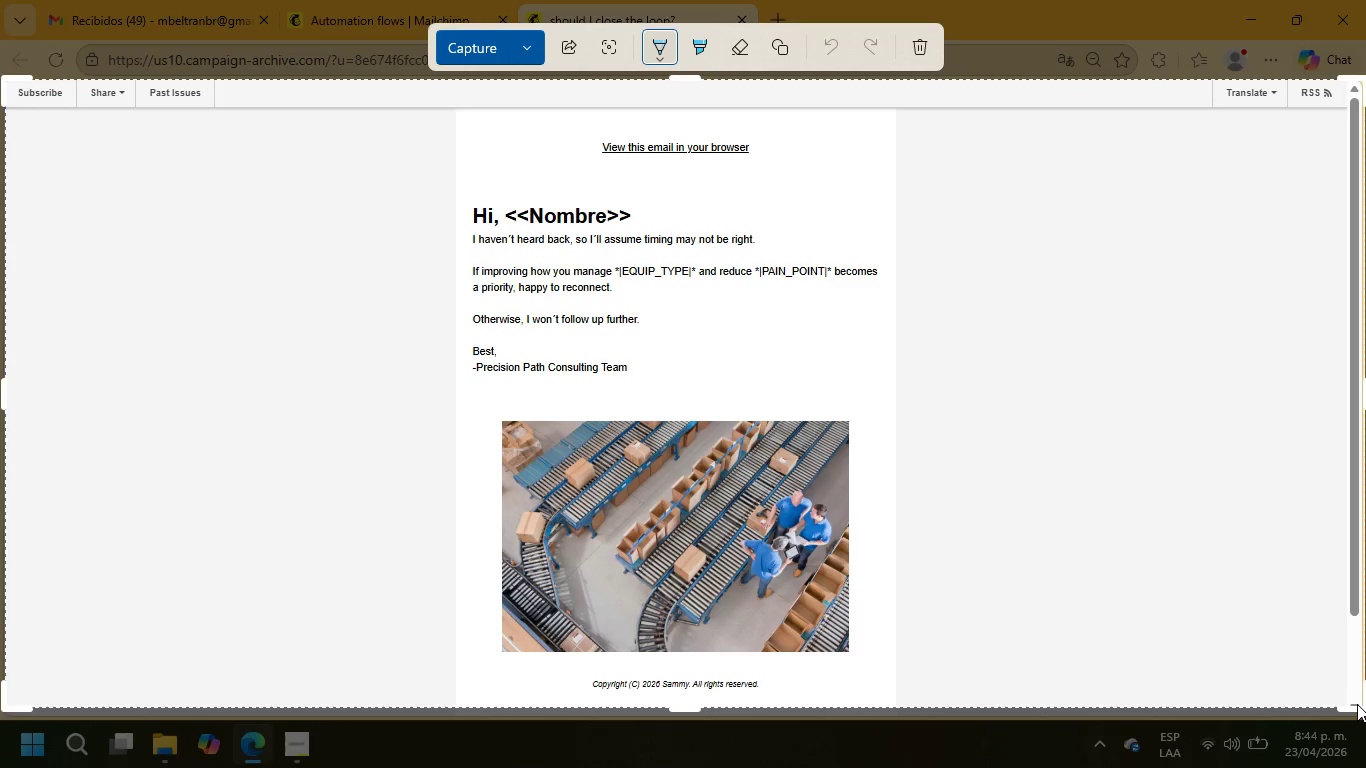 
wait(12.25)
 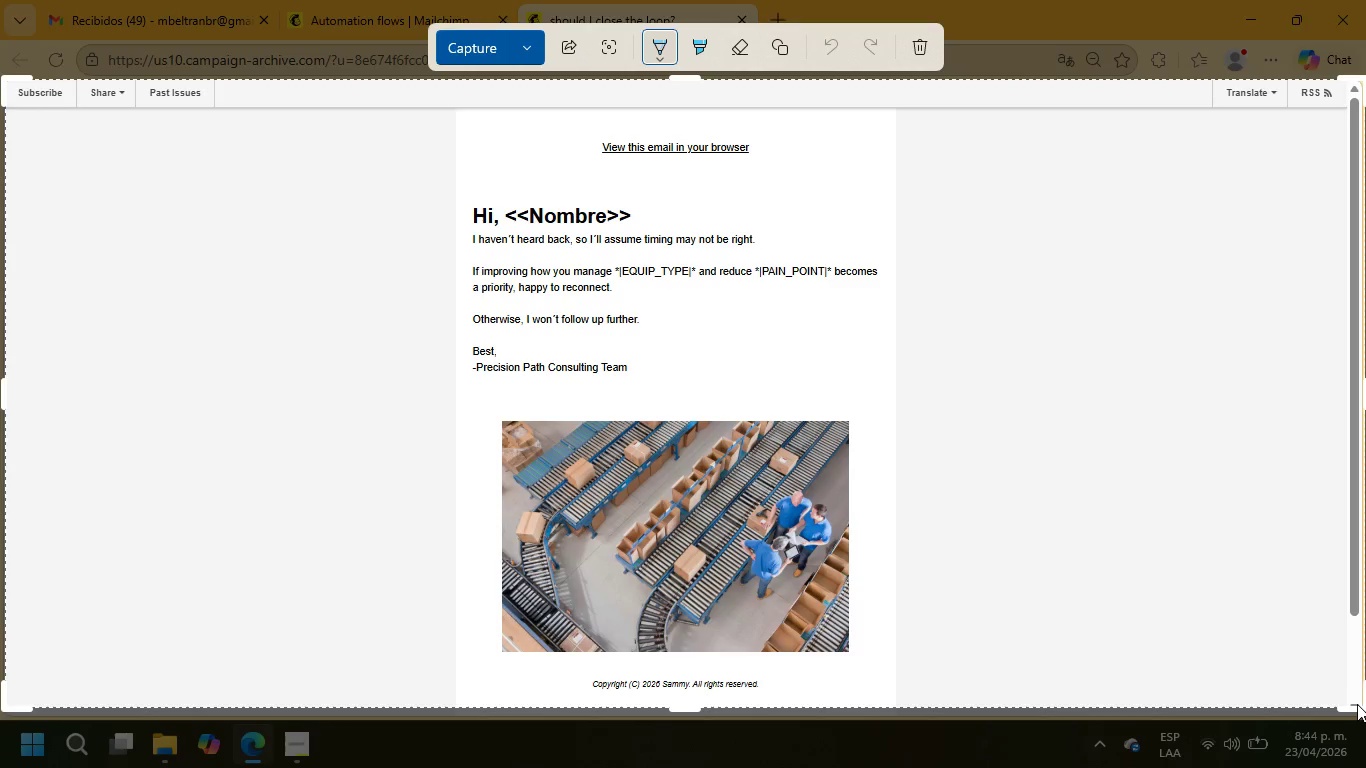 
left_click([495, 45])
 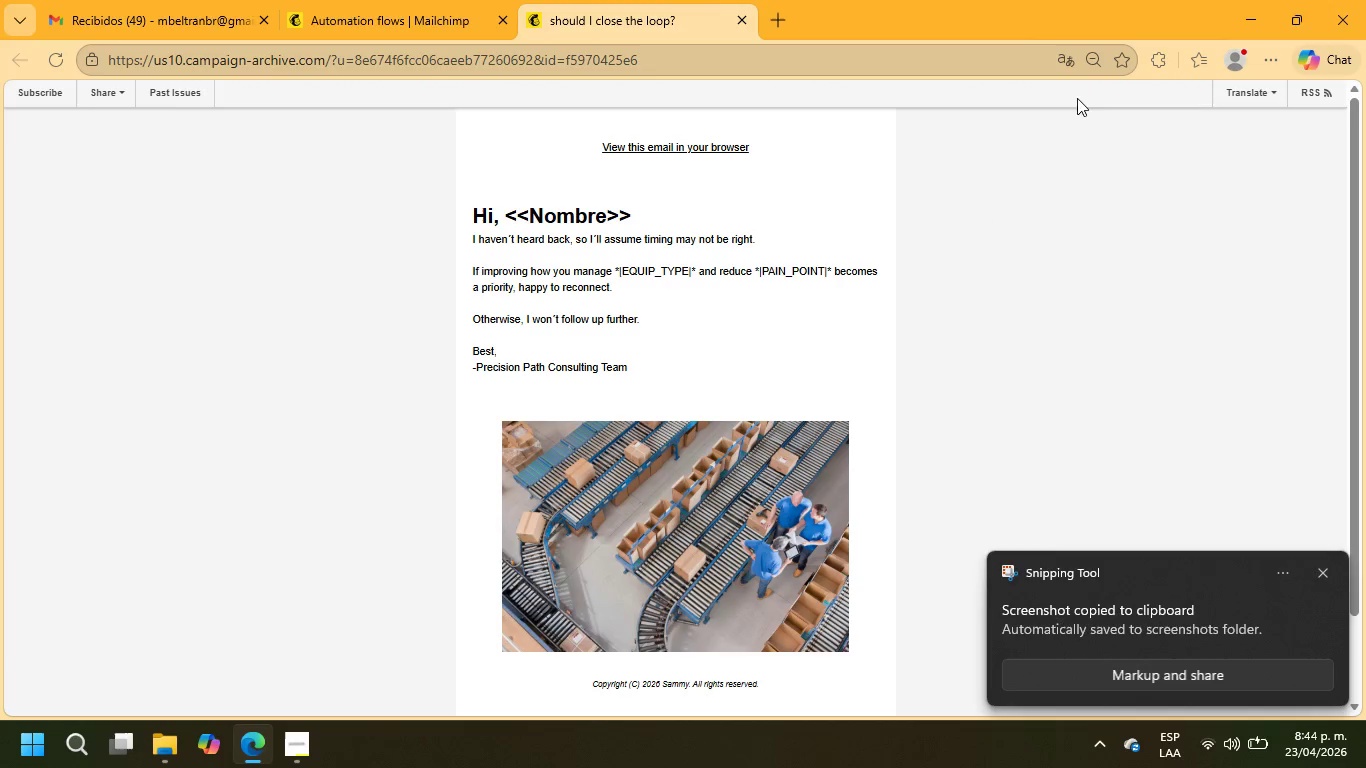 
left_click([1109, 602])
 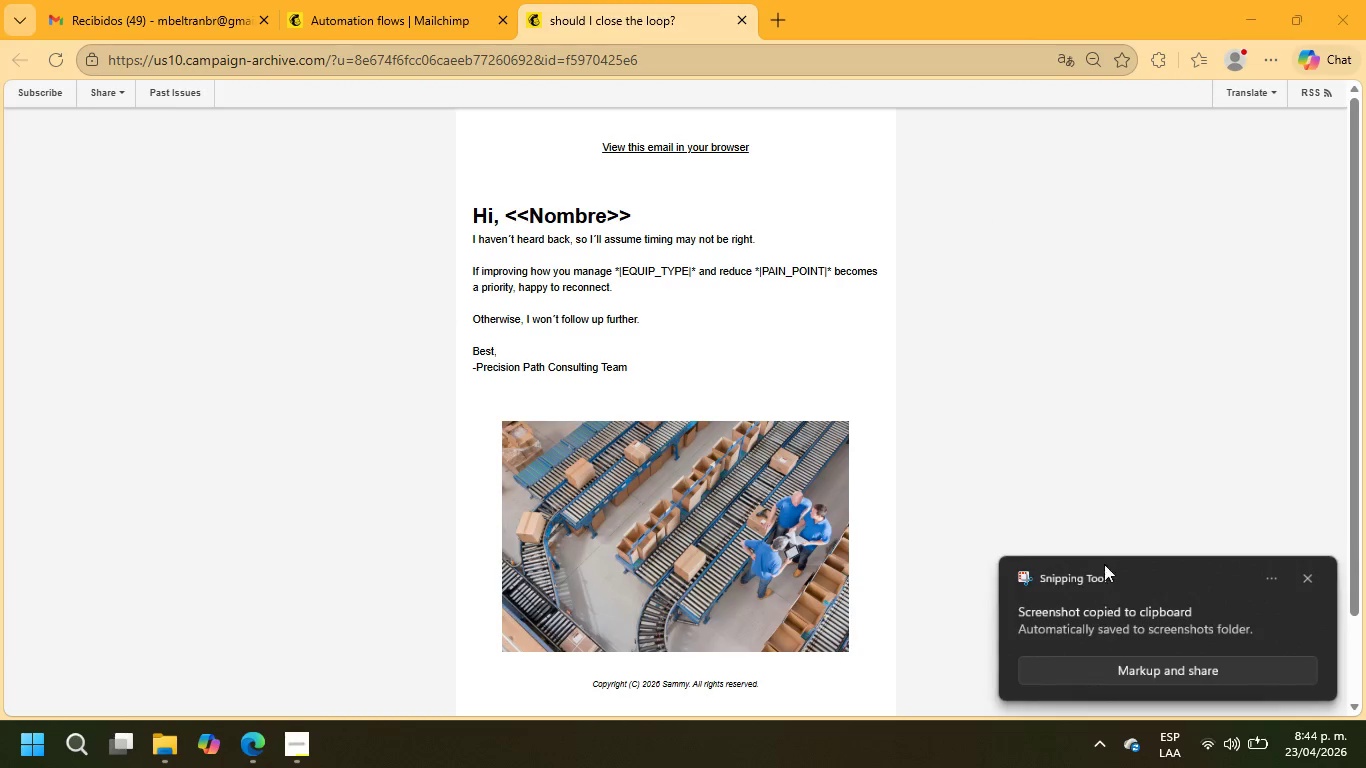 